 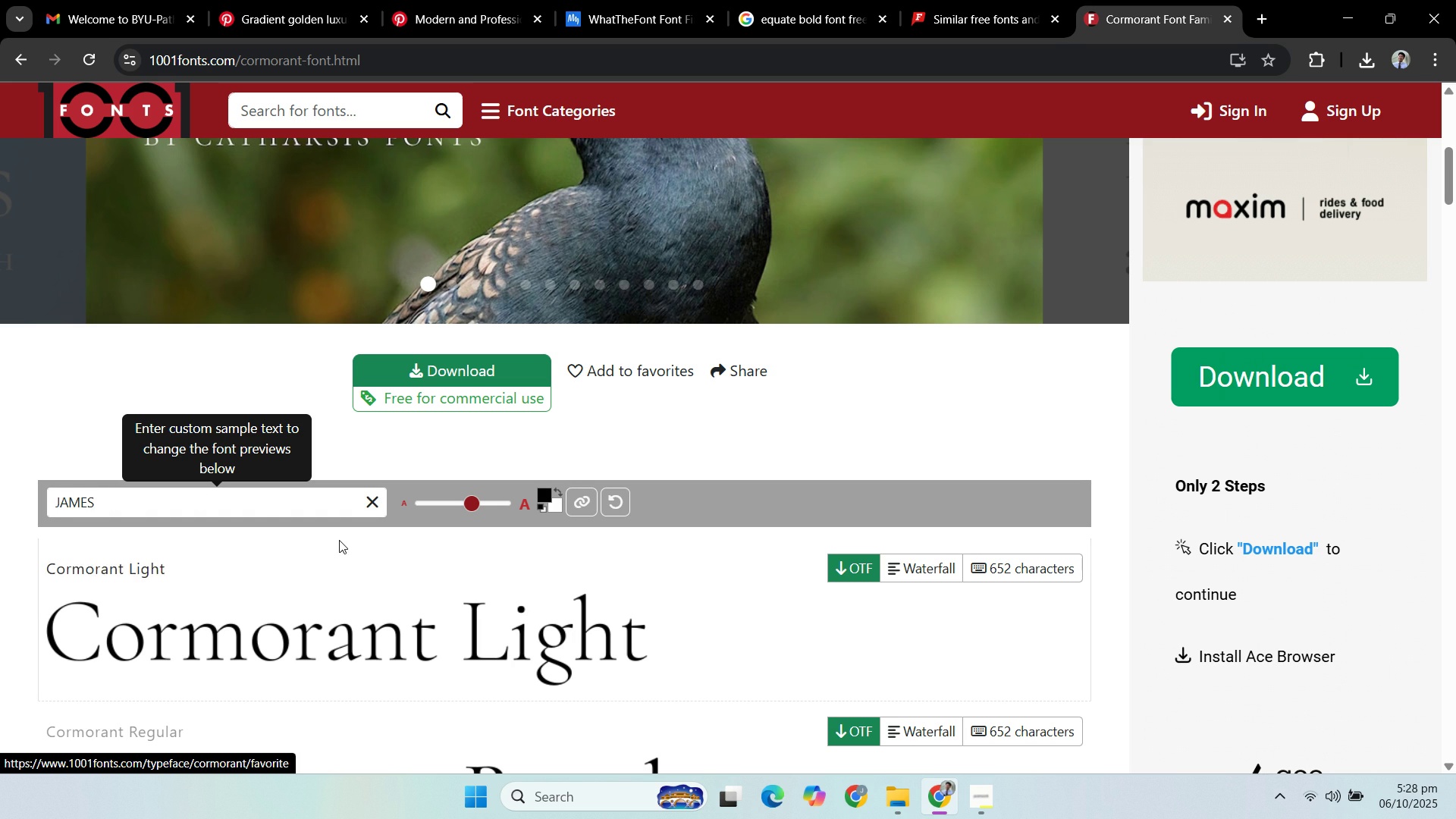 
scroll: coordinate [573, 570], scroll_direction: down, amount: 1.0
 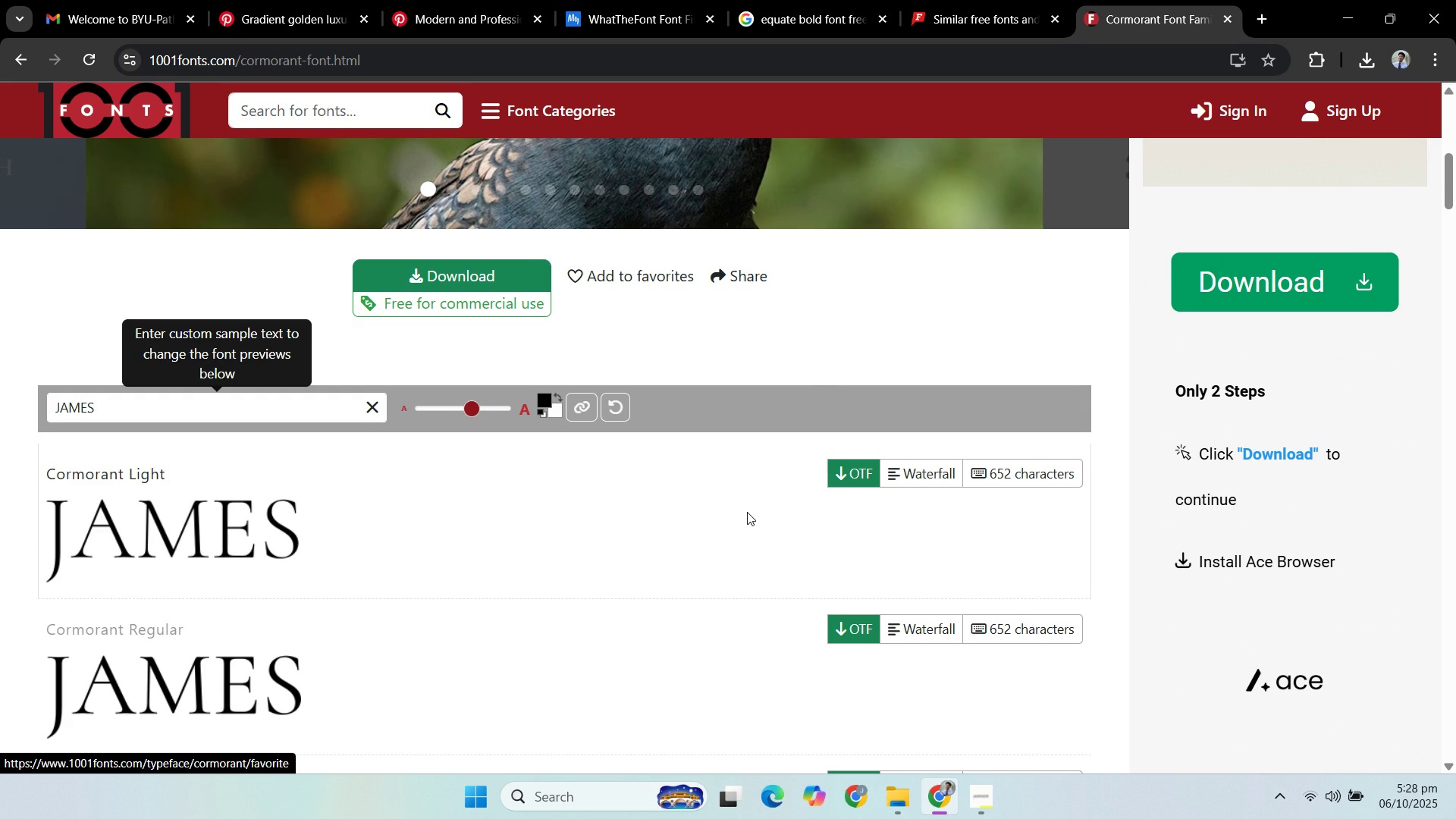 
scroll: coordinate [745, 510], scroll_direction: up, amount: 1.0
 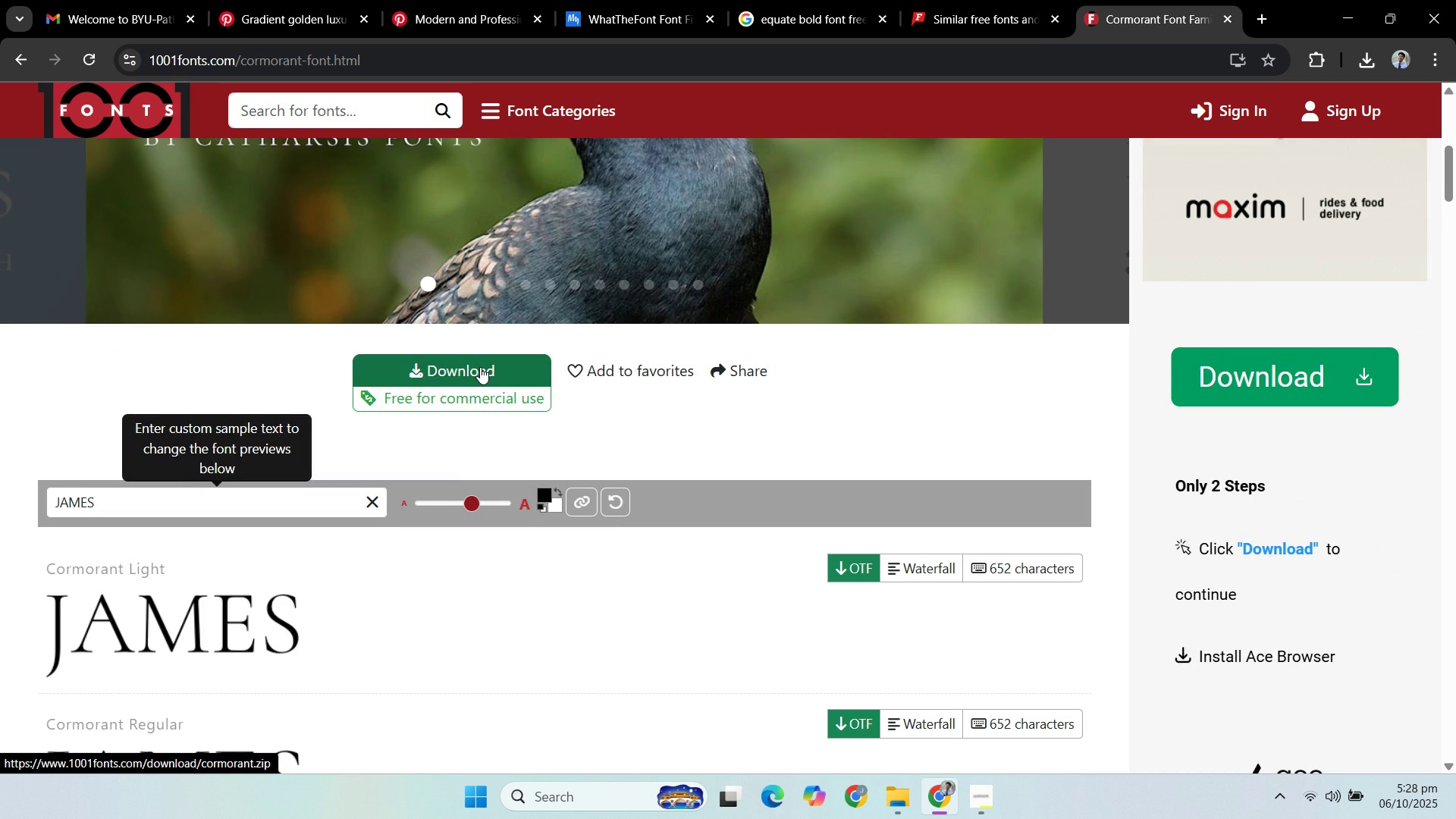 
left_click([480, 367])
 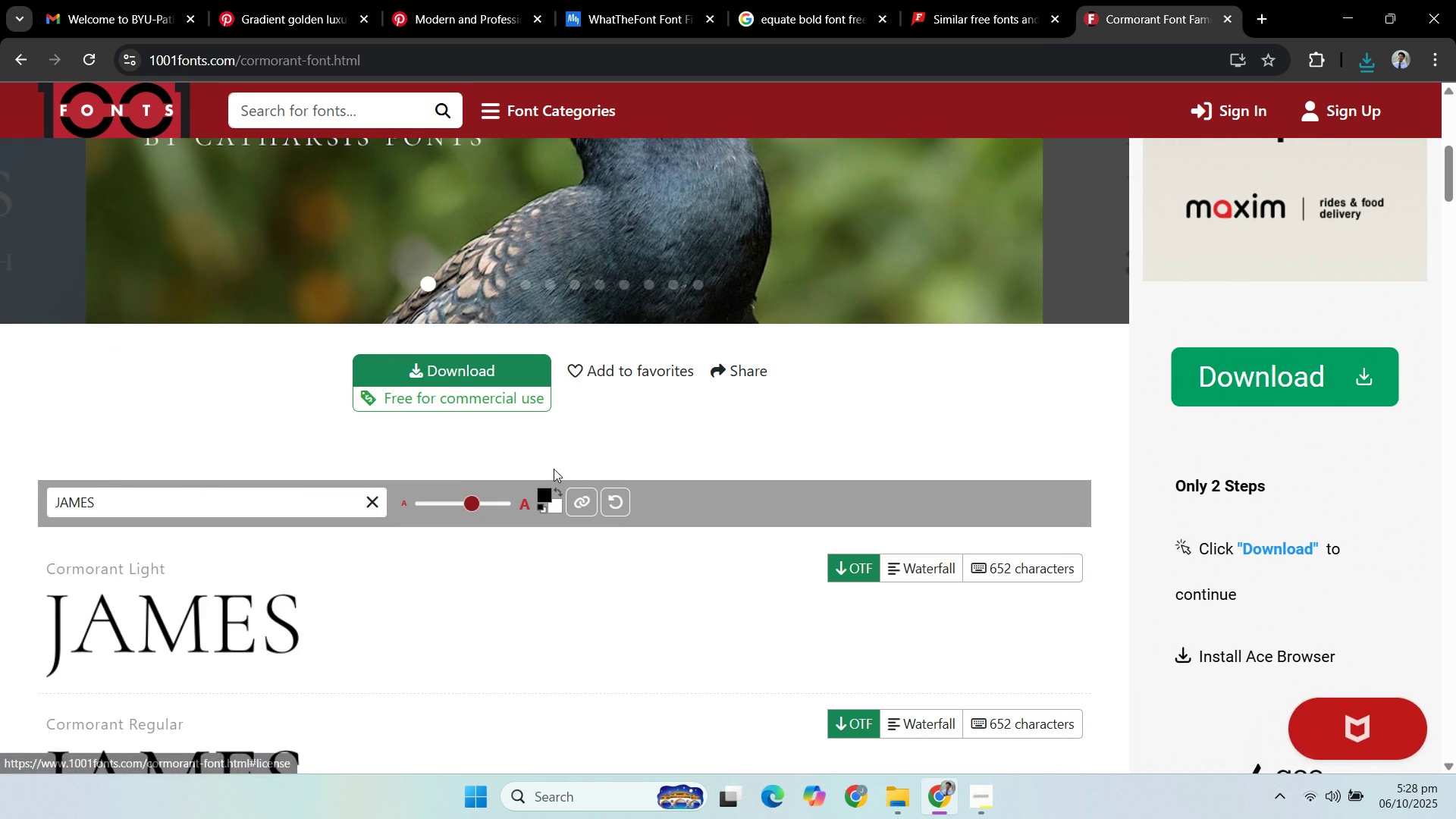 
scroll: coordinate [792, 395], scroll_direction: down, amount: 31.0
 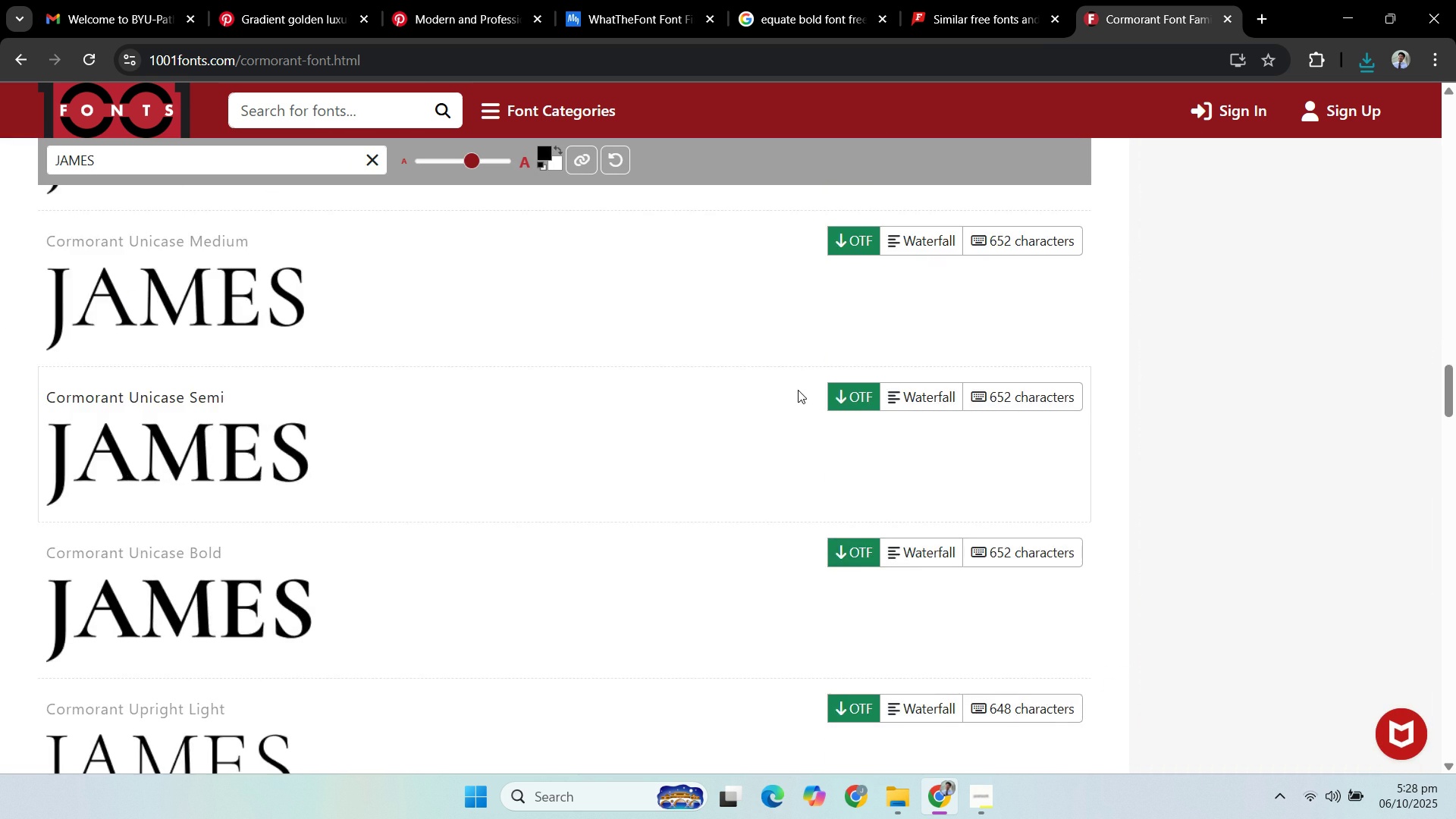 
scroll: coordinate [582, 401], scroll_direction: up, amount: 32.0
 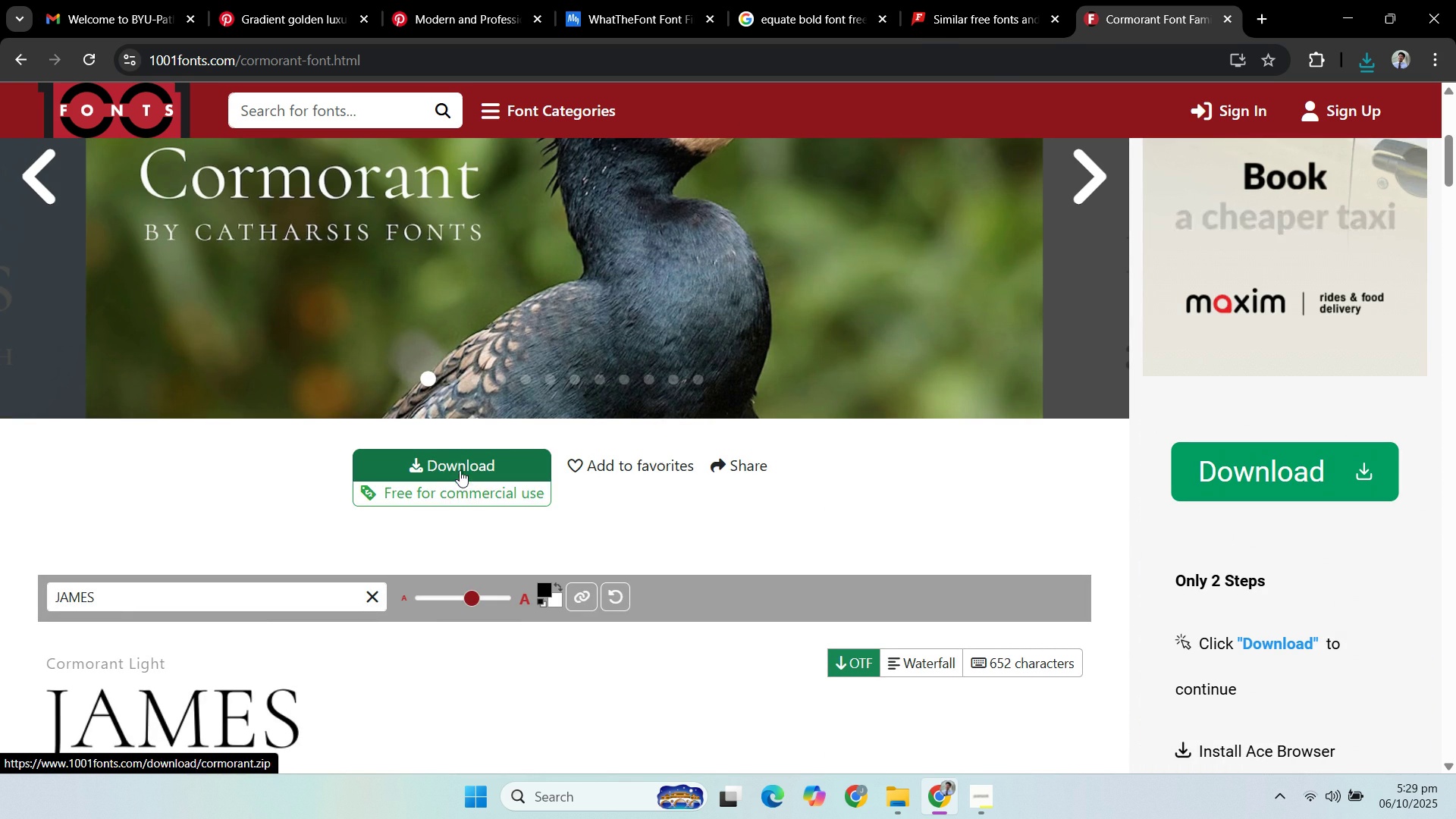 
left_click([463, 468])
 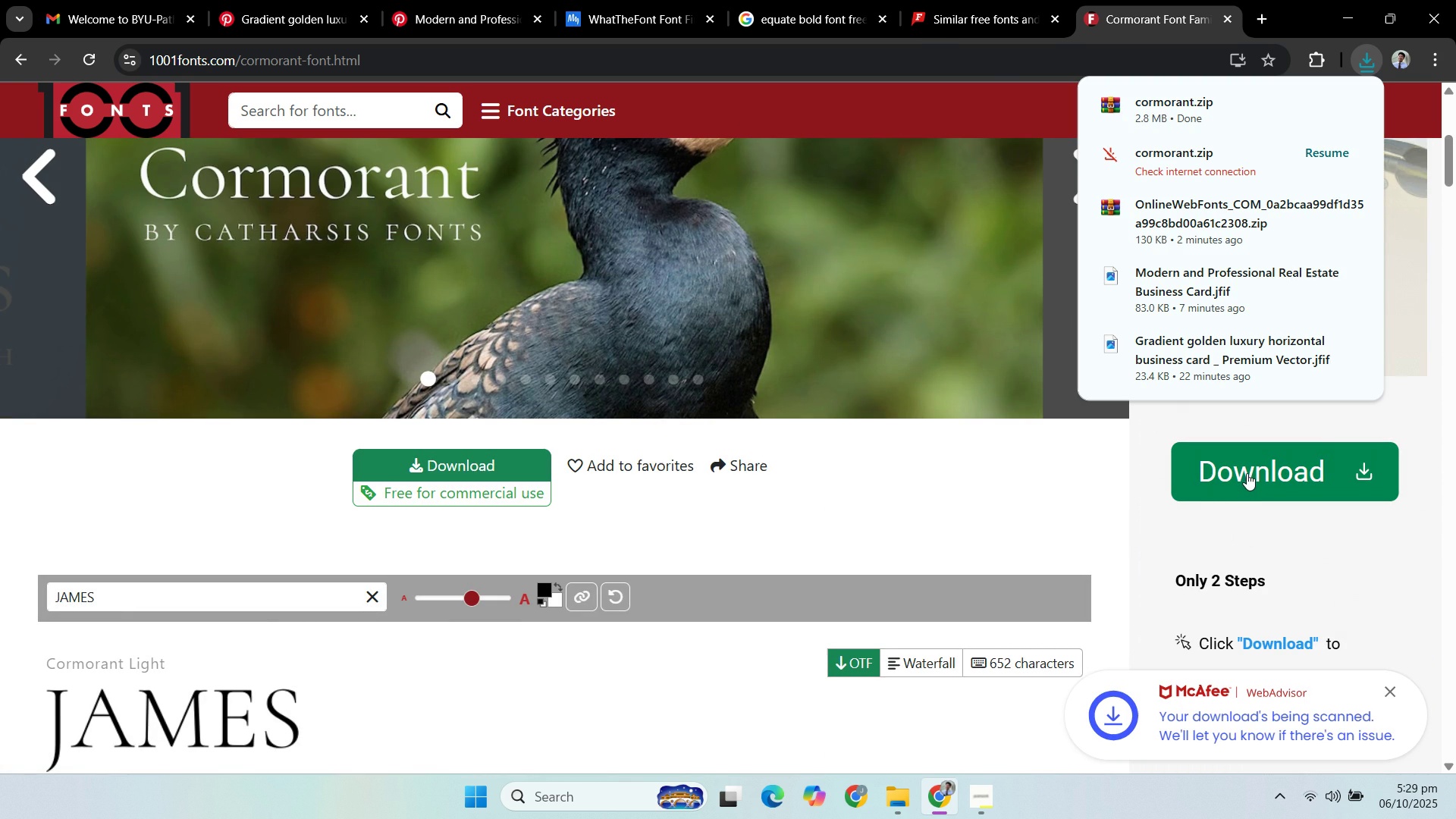 
wait(5.54)
 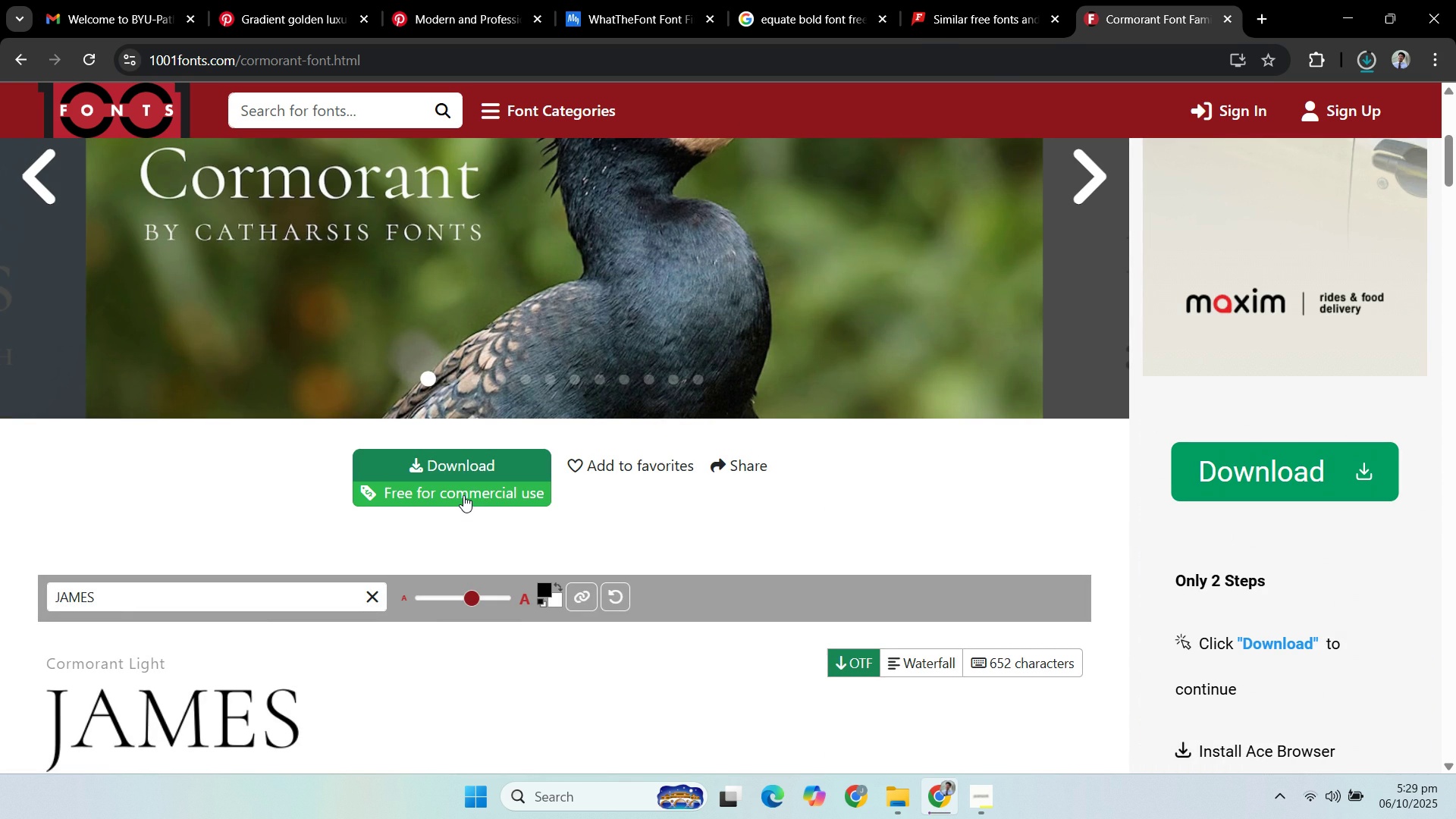 
left_click([1361, 61])
 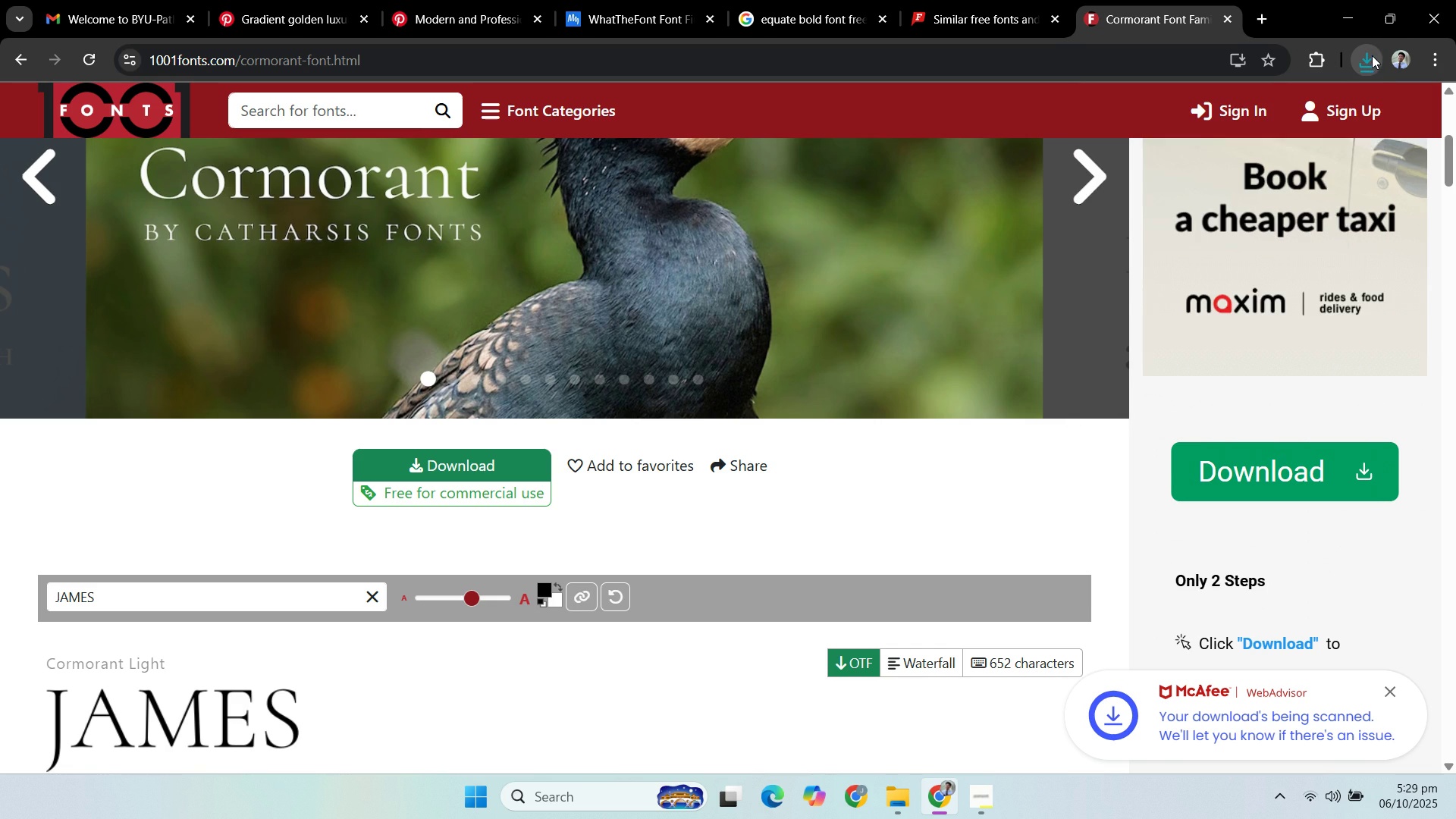 
left_click([1372, 55])
 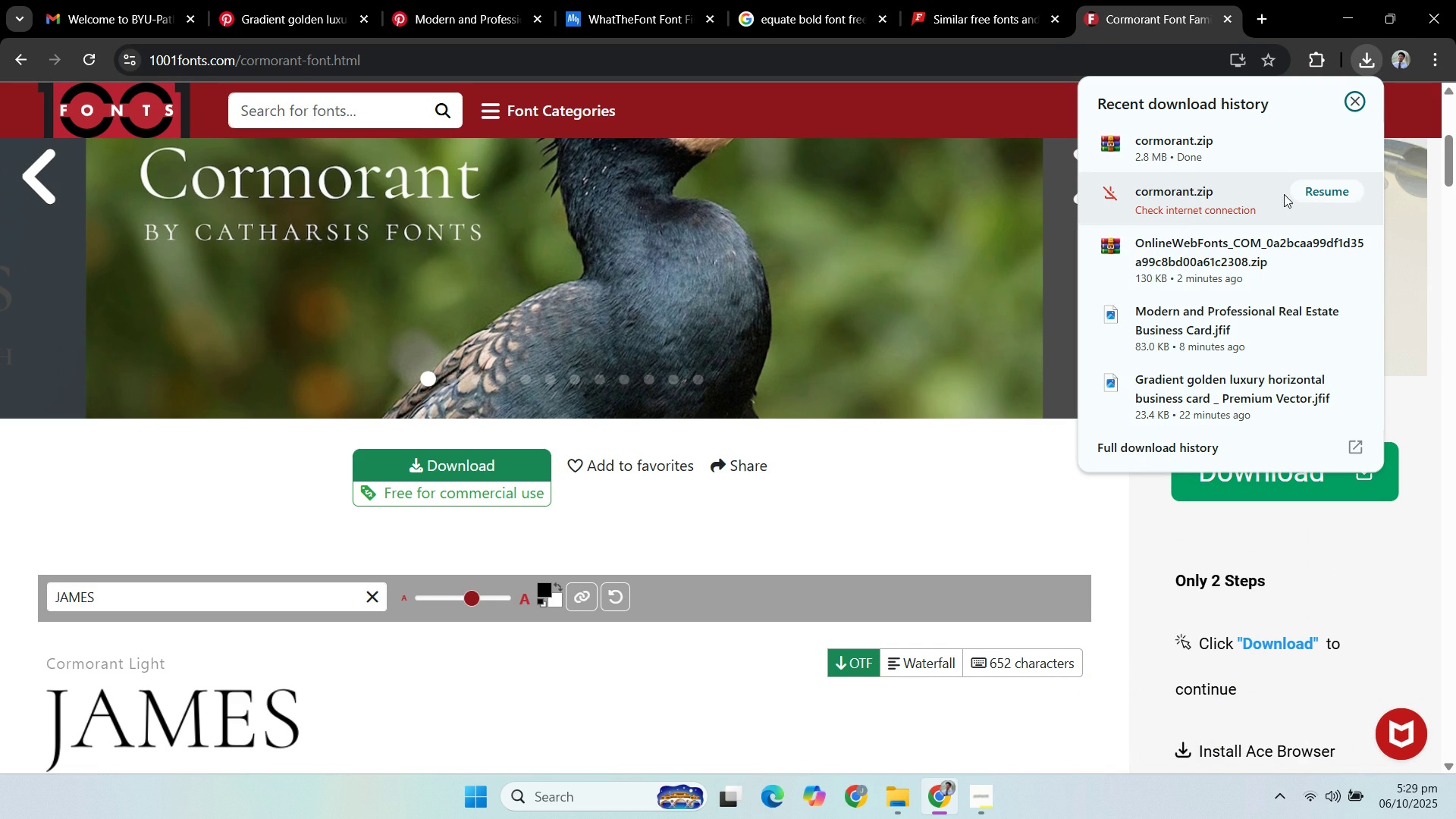 
wait(5.38)
 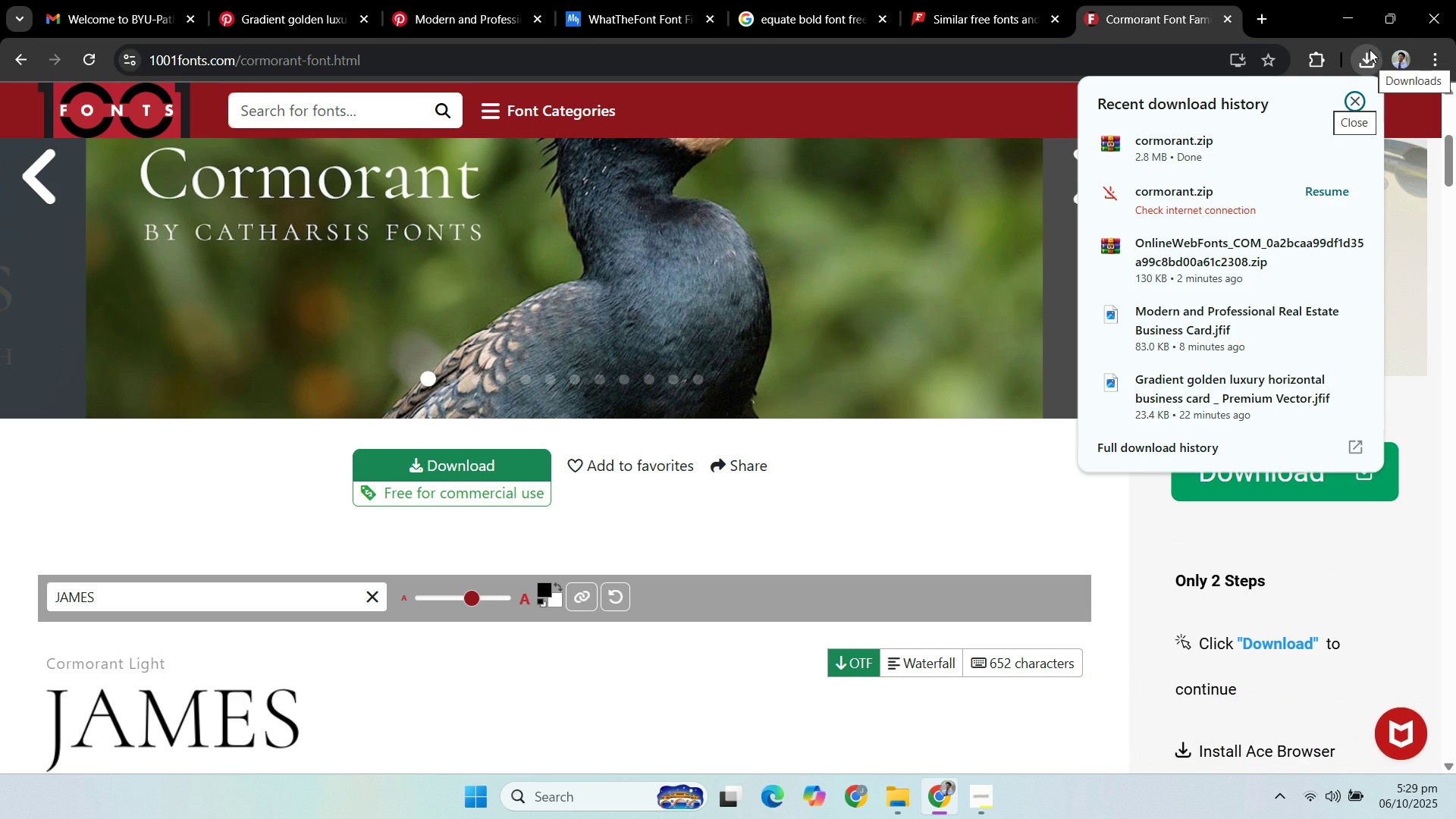 
right_click([1265, 205])
 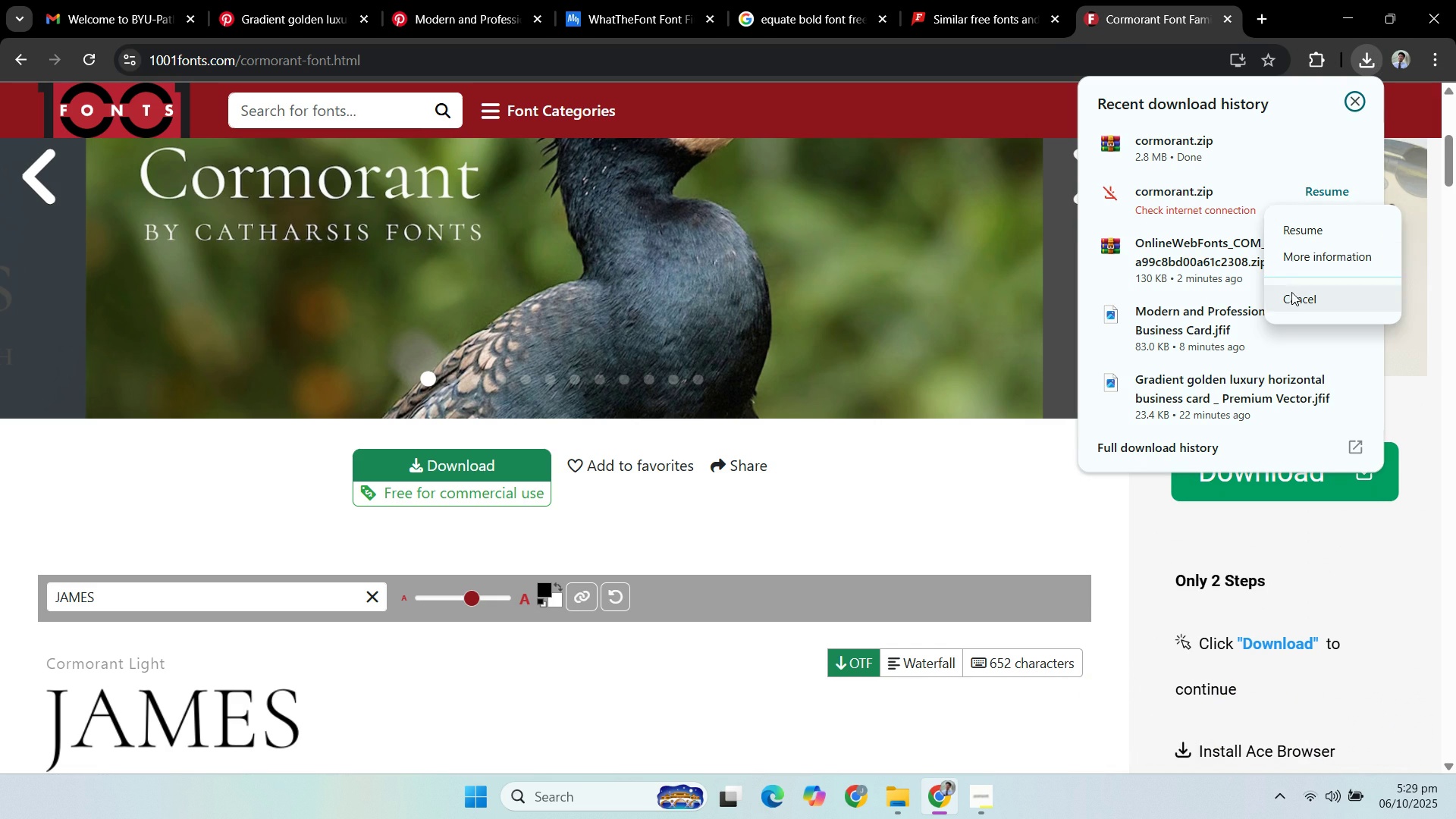 
left_click([1291, 292])
 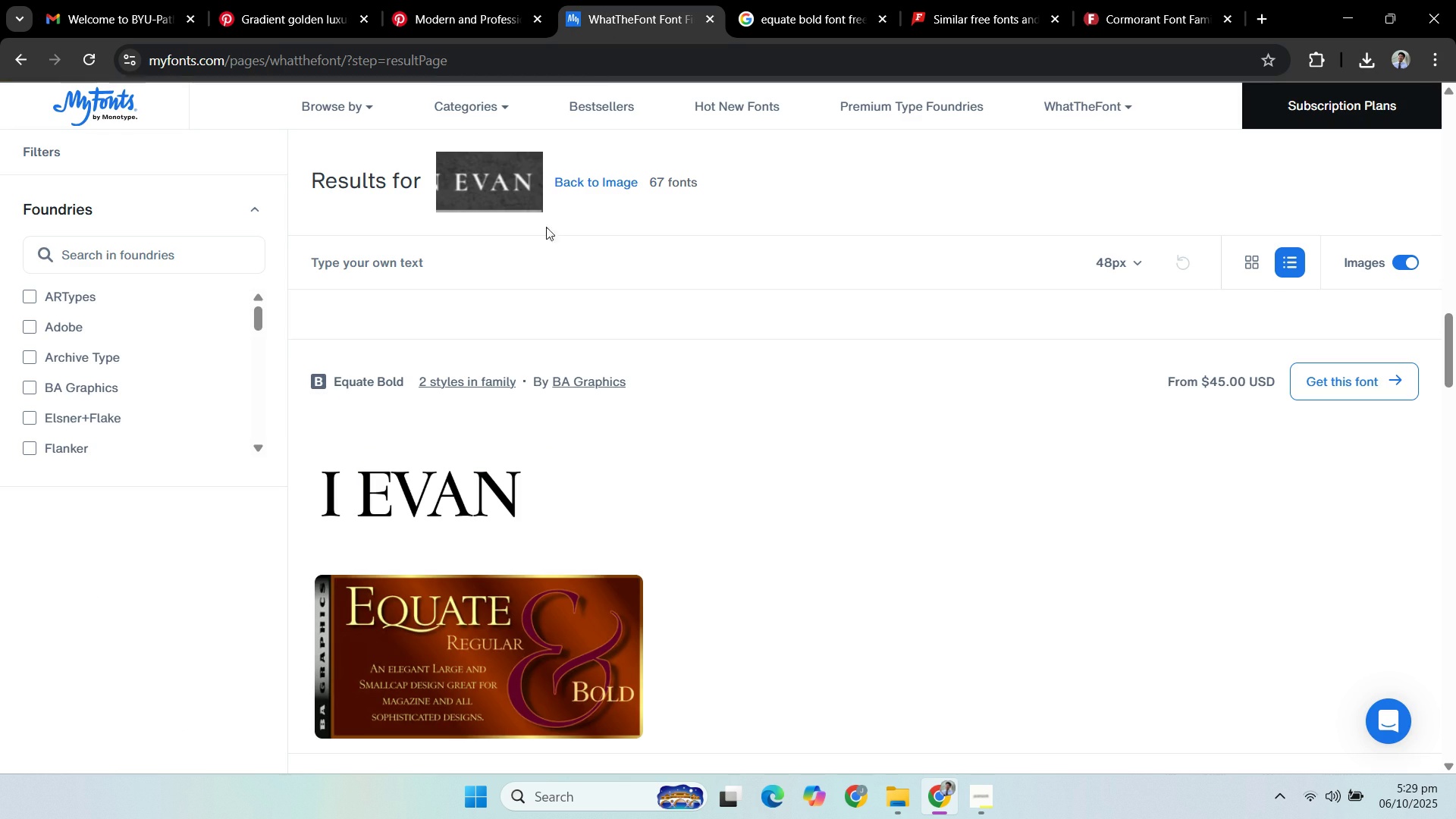 
wait(5.33)
 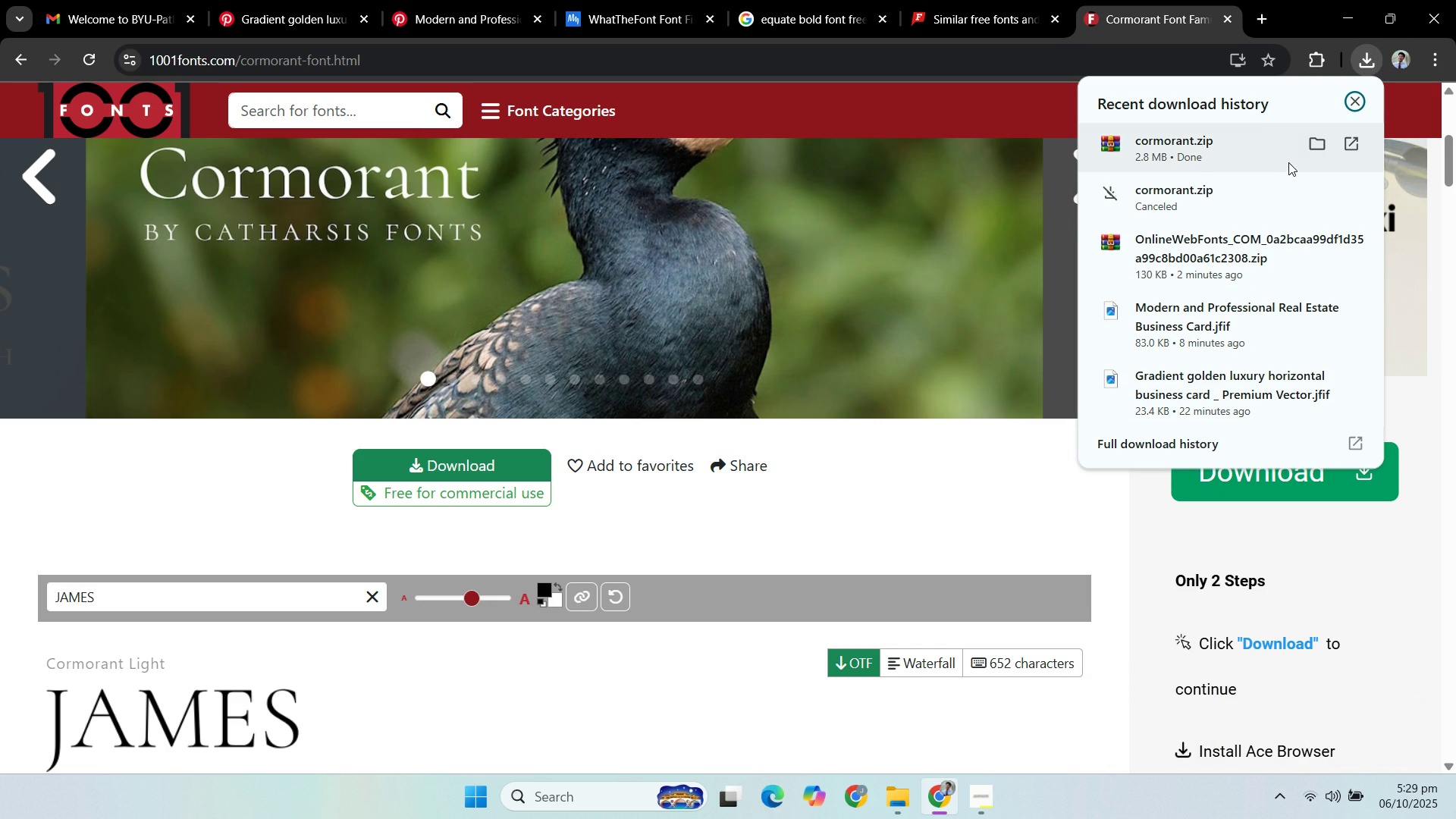 
left_click([18, 50])
 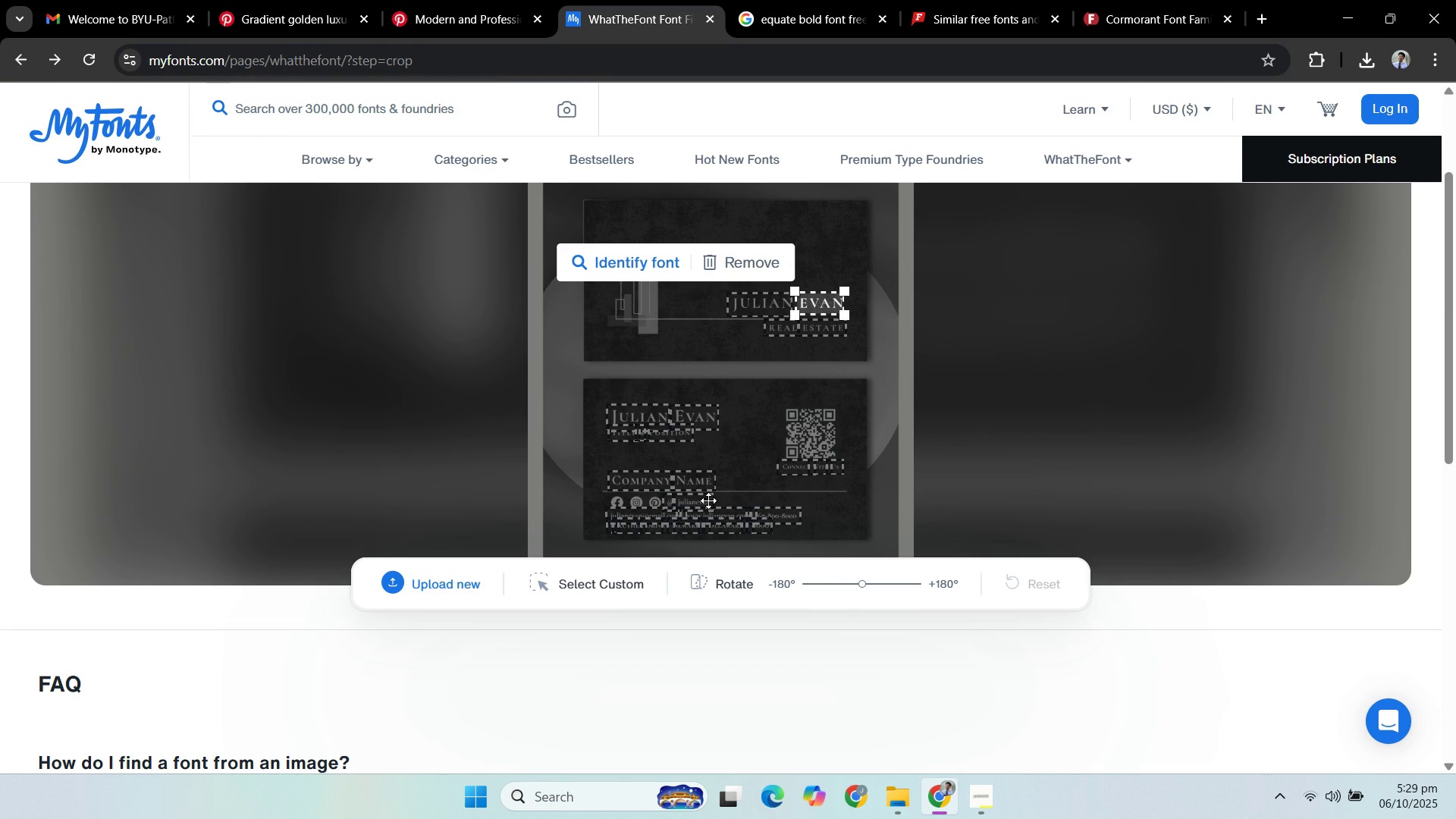 
left_click([695, 481])
 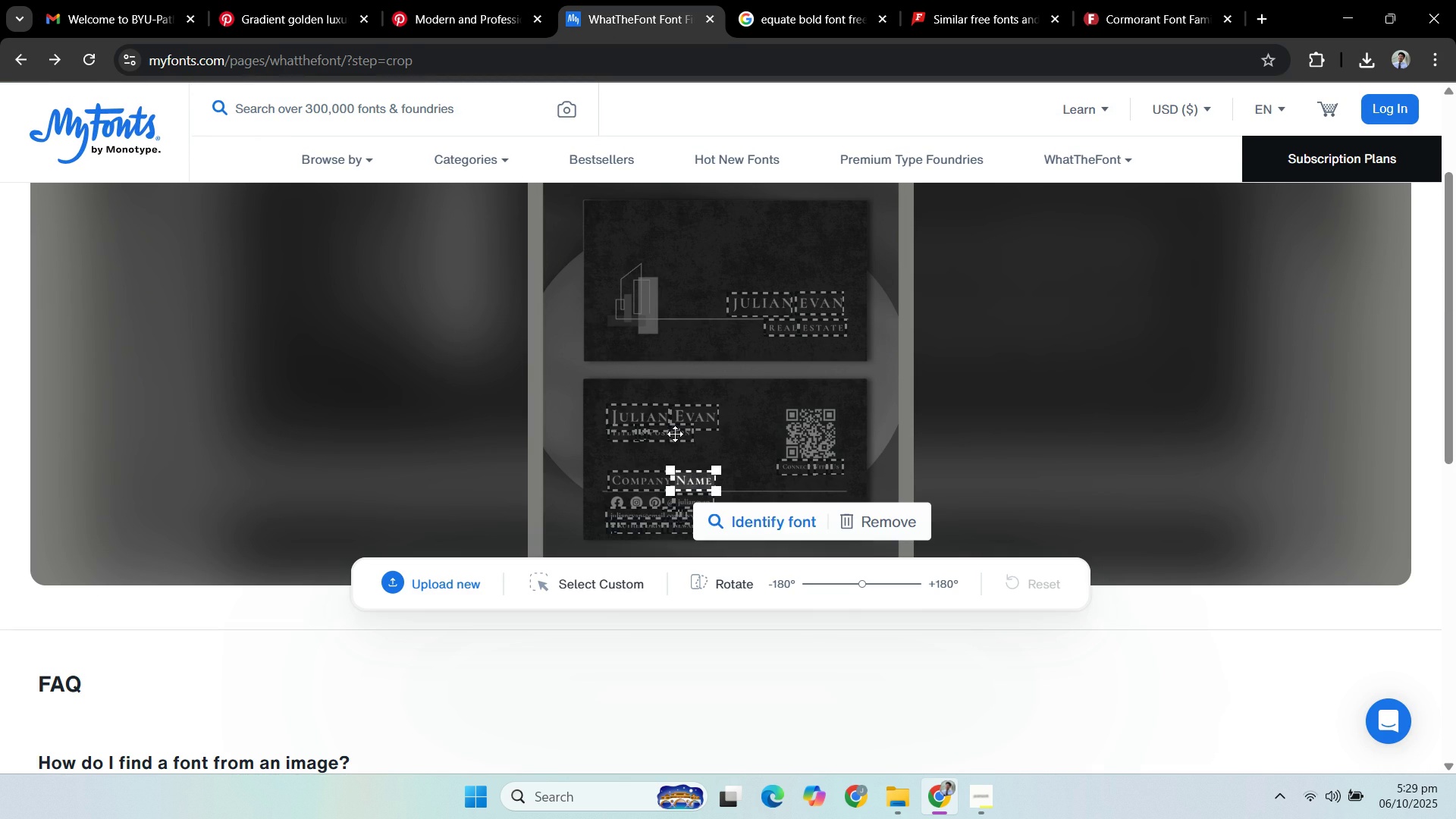 
left_click([675, 434])
 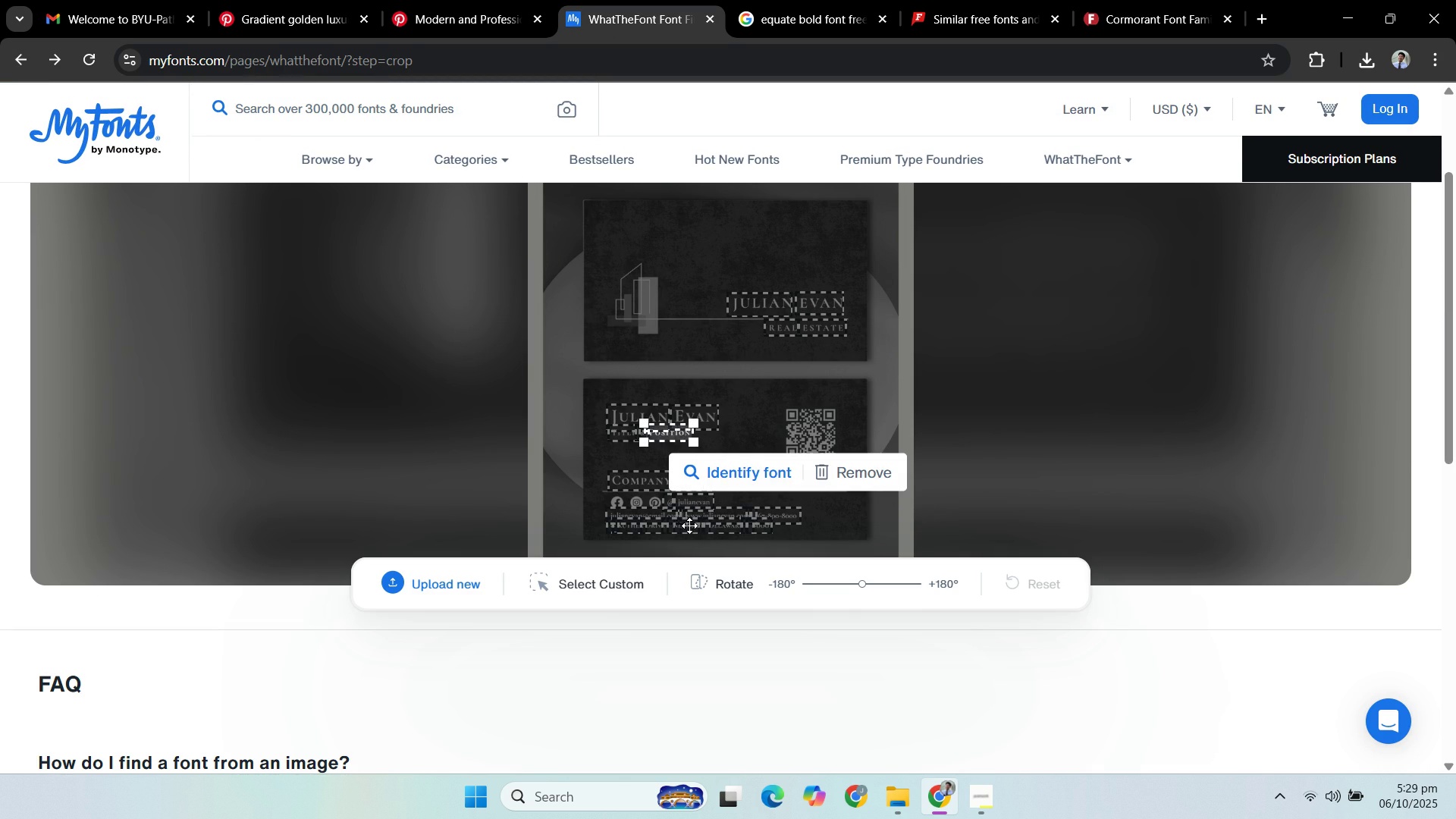 
left_click([691, 523])
 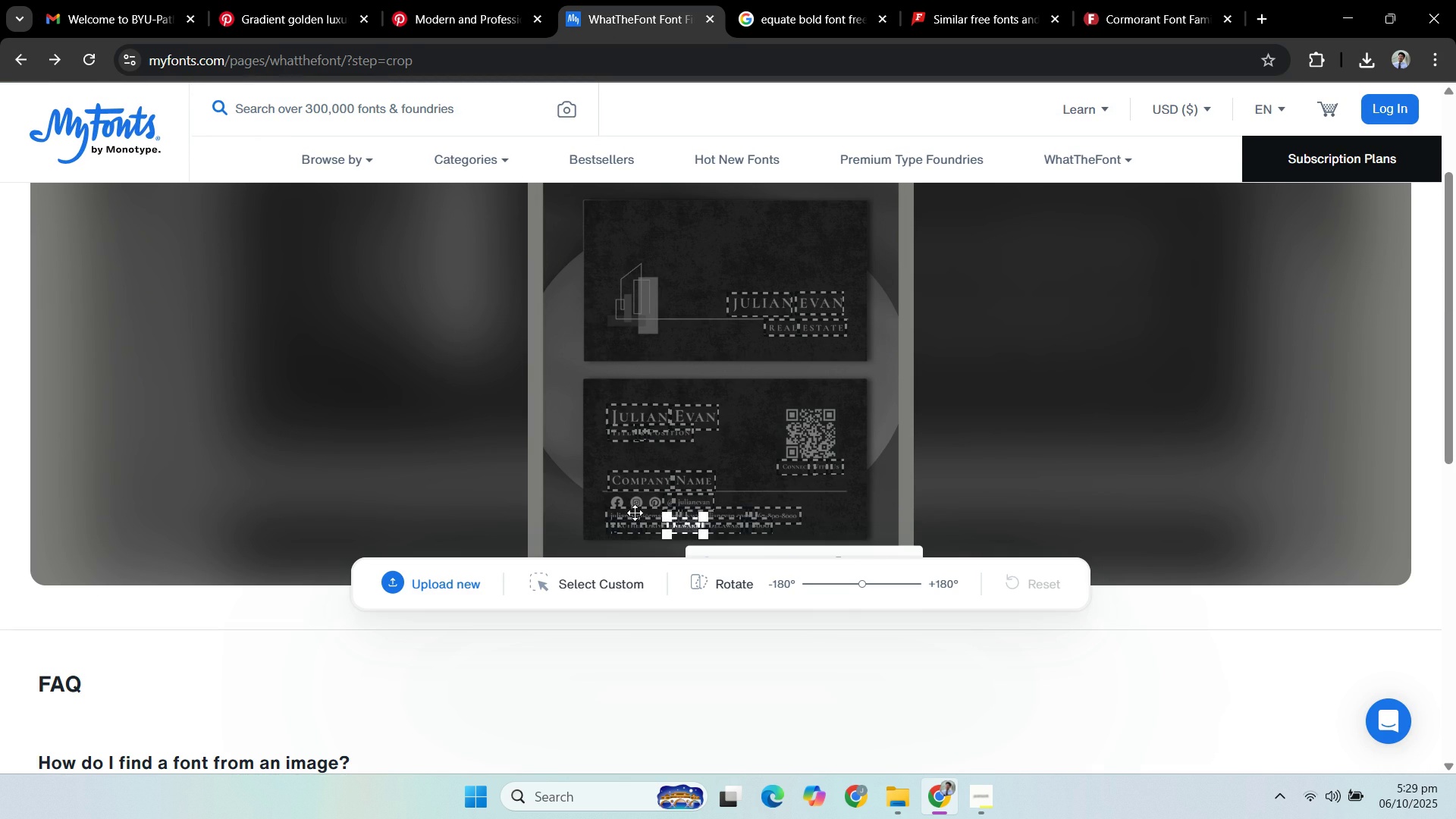 
left_click([635, 513])
 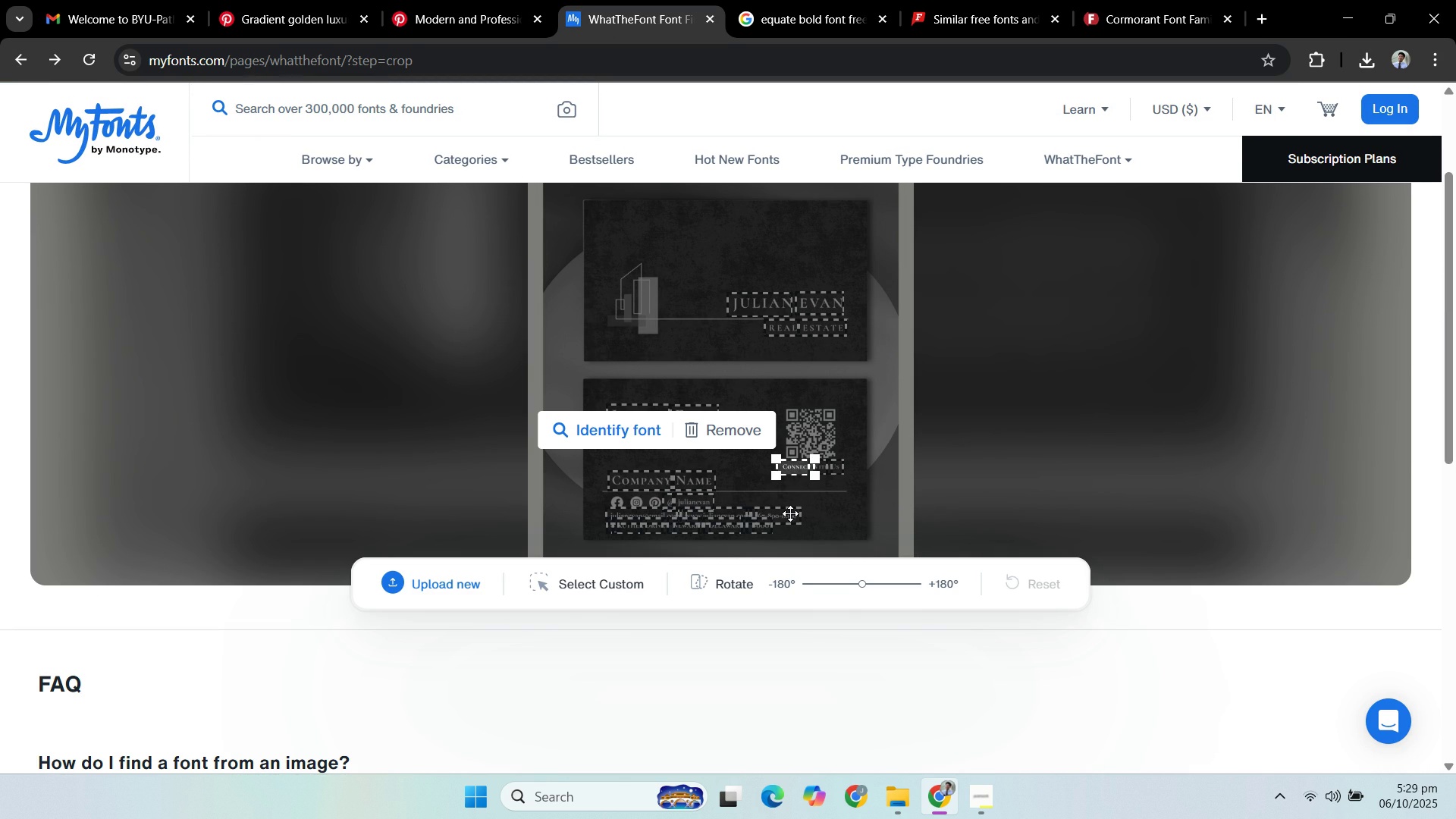 
wait(10.29)
 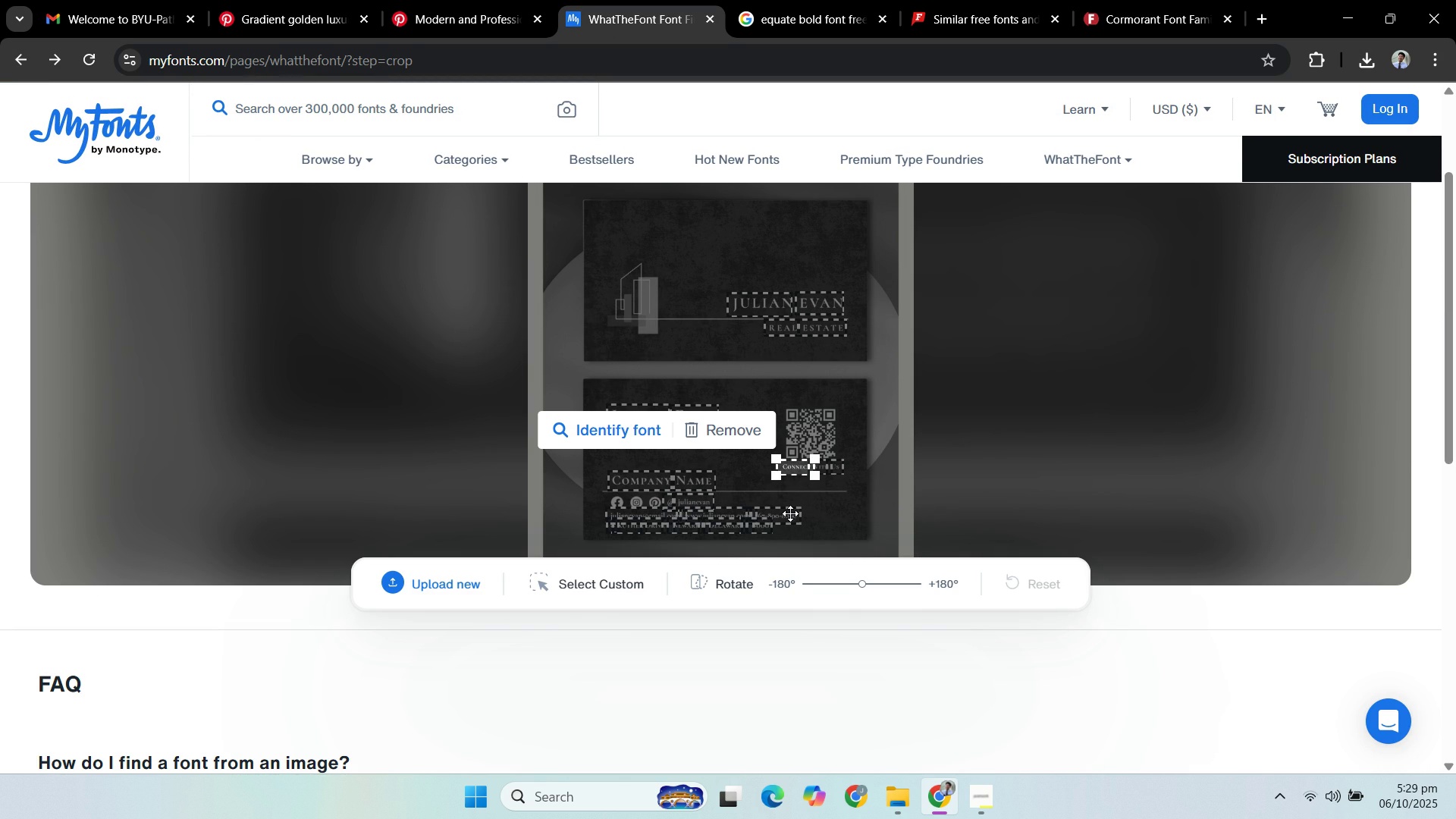 
left_click([711, 512])
 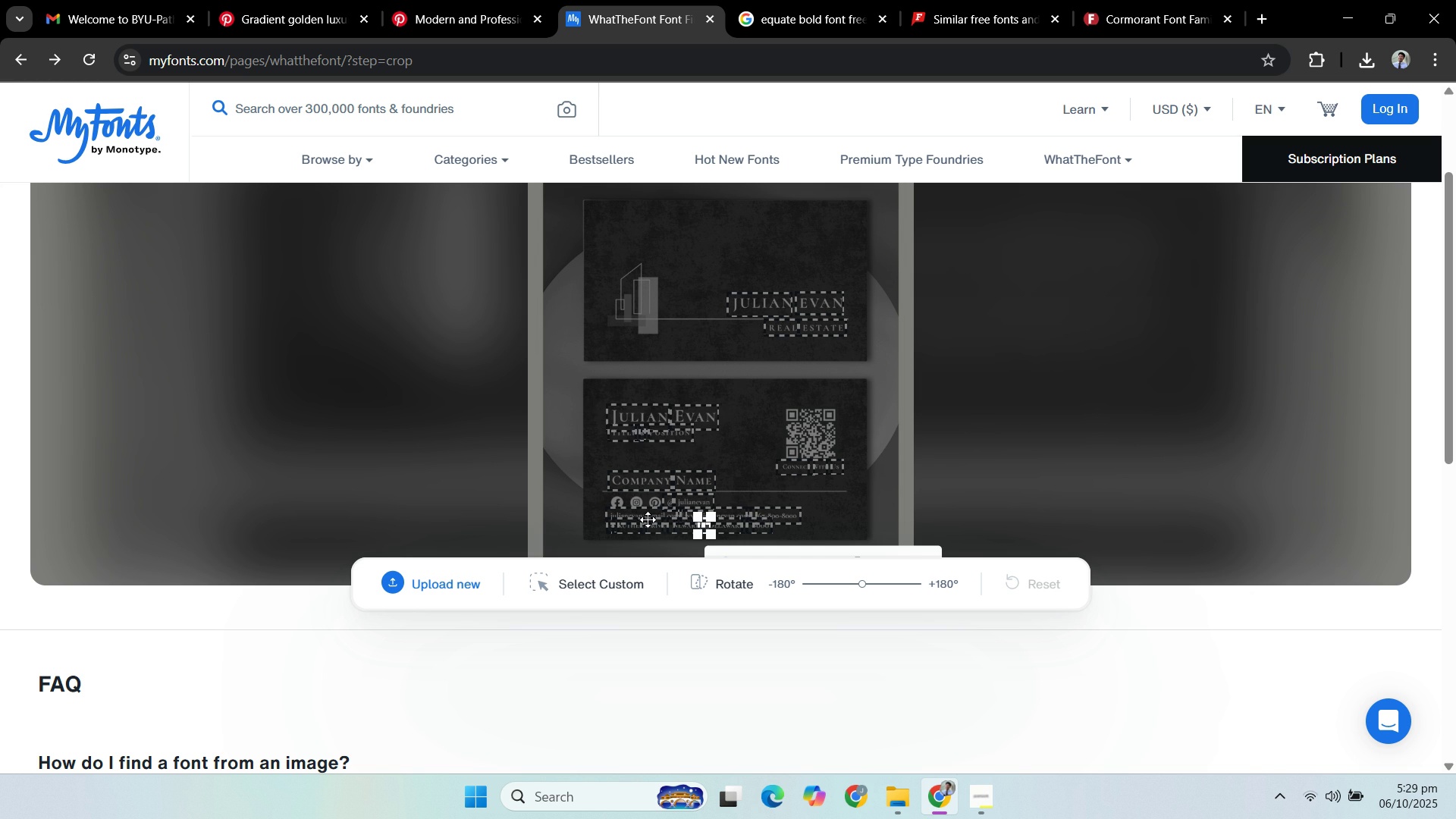 
left_click([647, 516])
 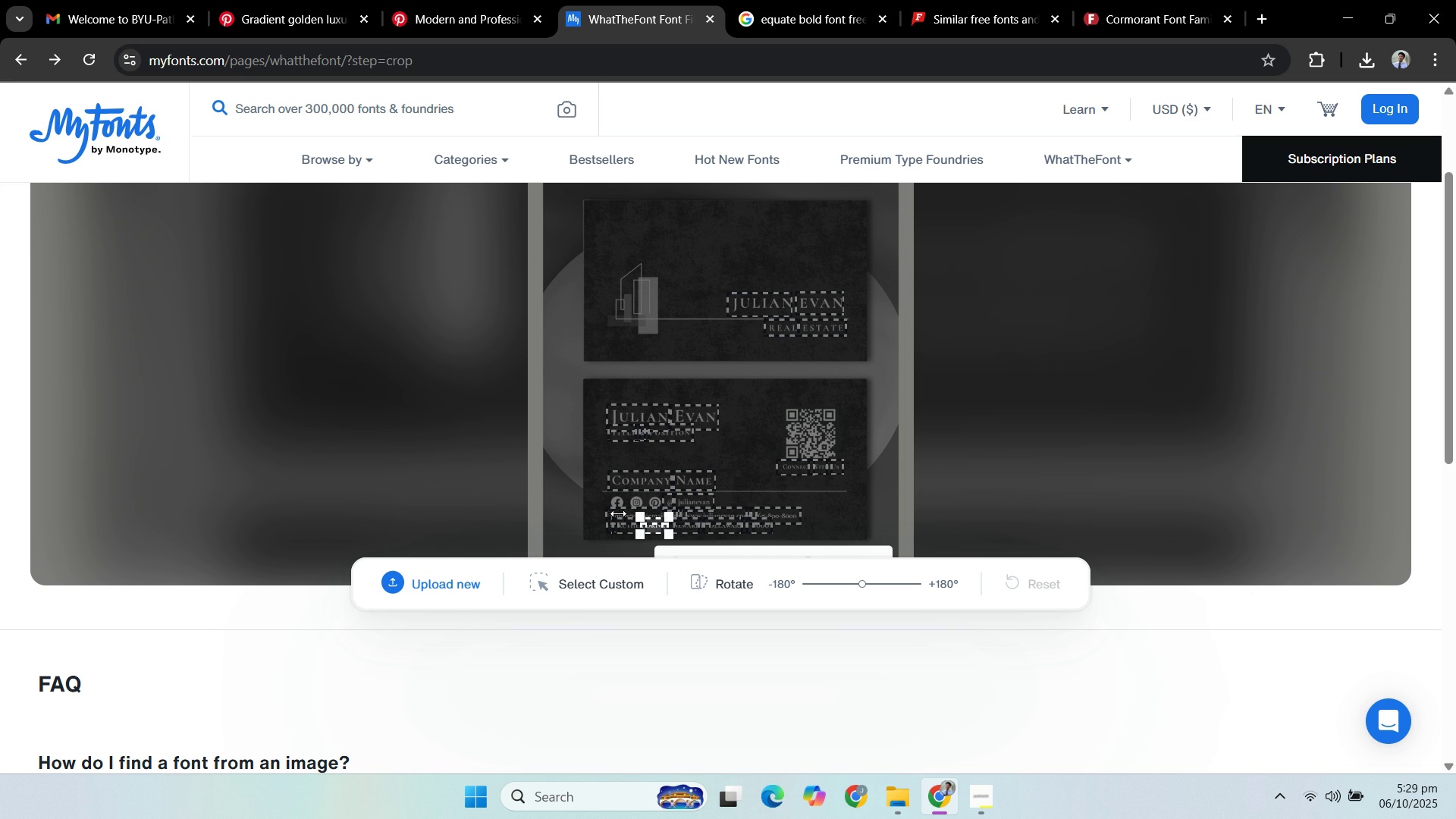 
left_click([620, 513])
 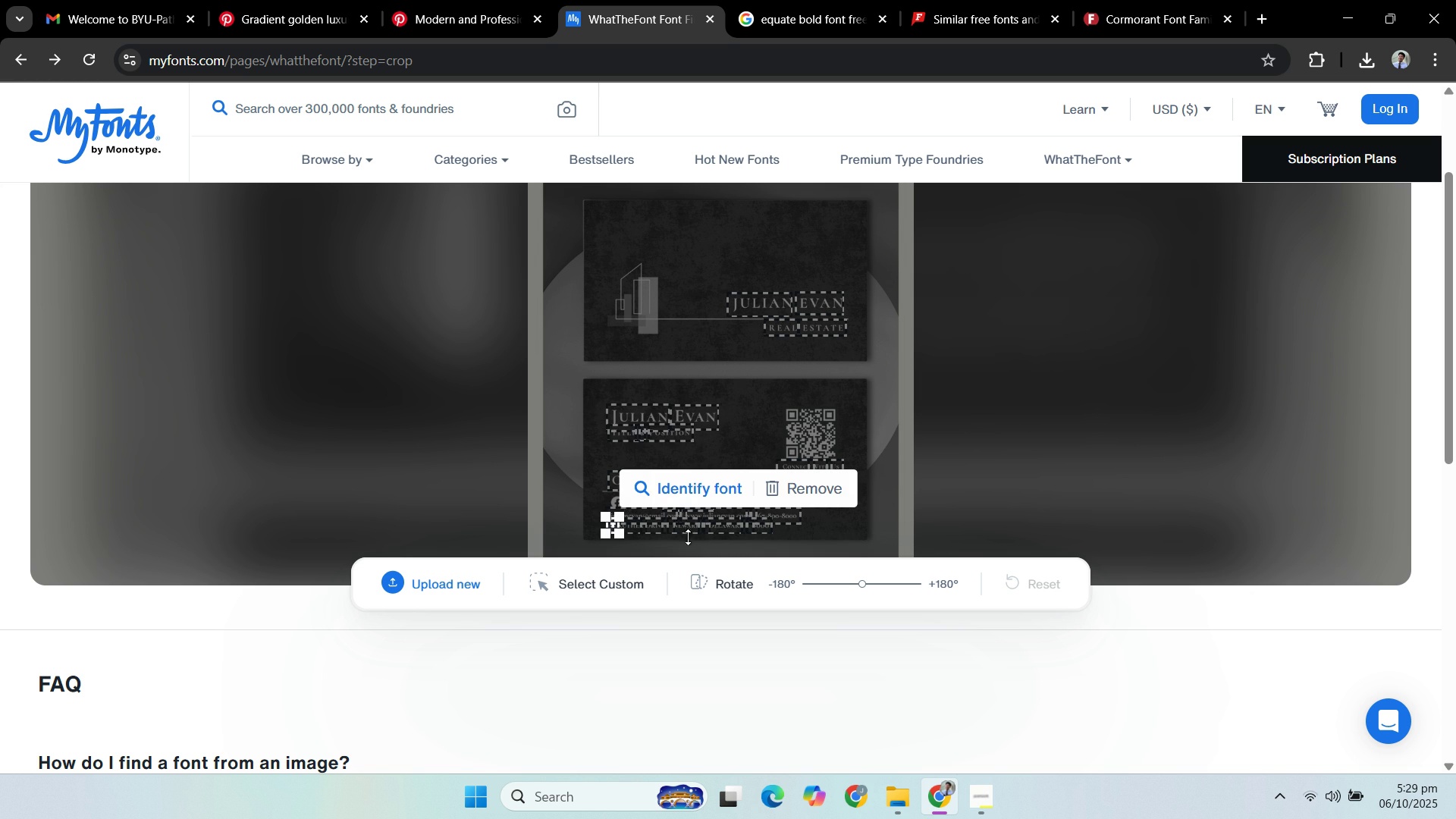 
left_click([720, 527])
 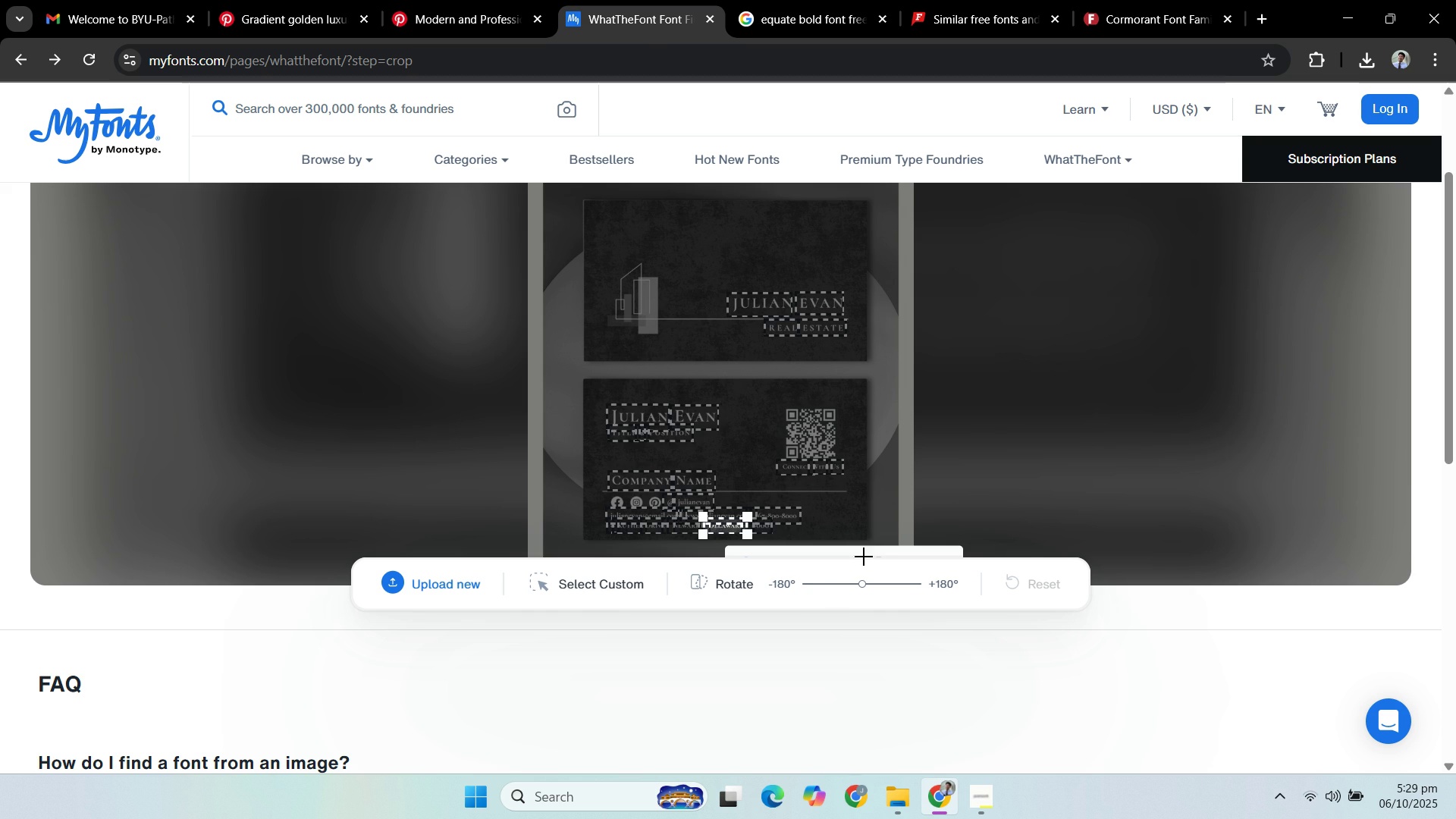 
scroll: coordinate [804, 513], scroll_direction: down, amount: 1.0
 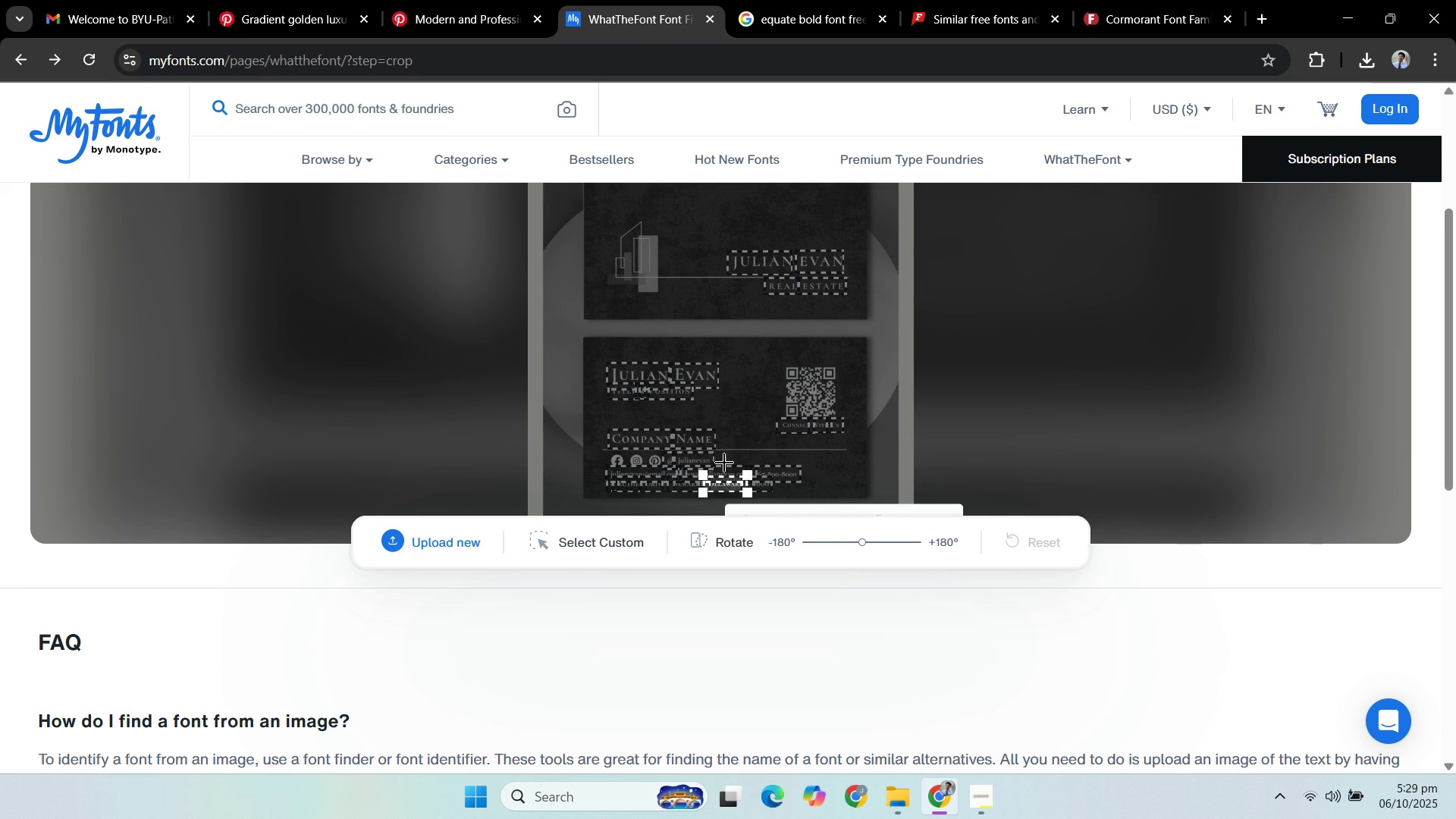 
left_click([689, 460])
 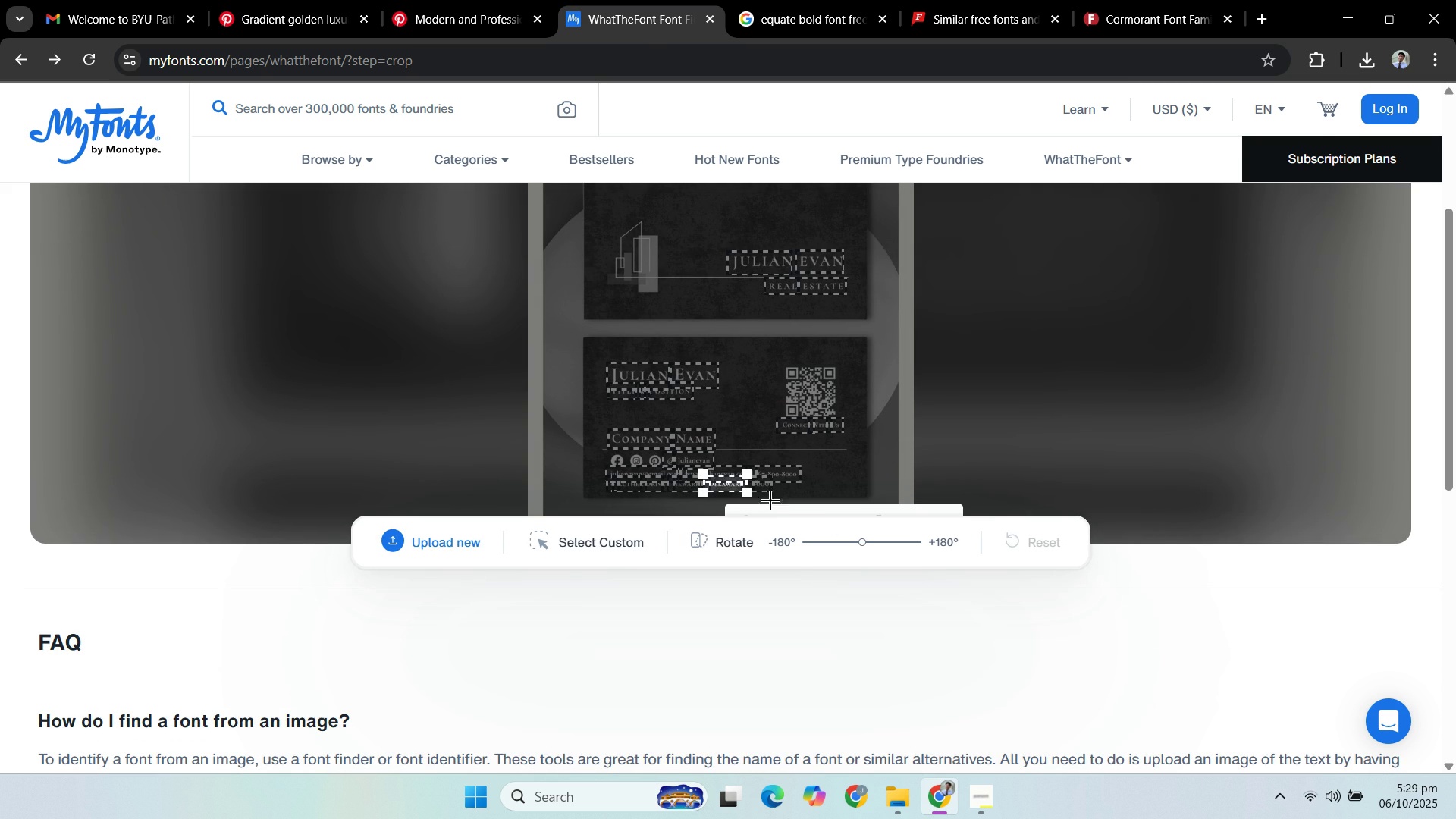 
left_click([780, 510])
 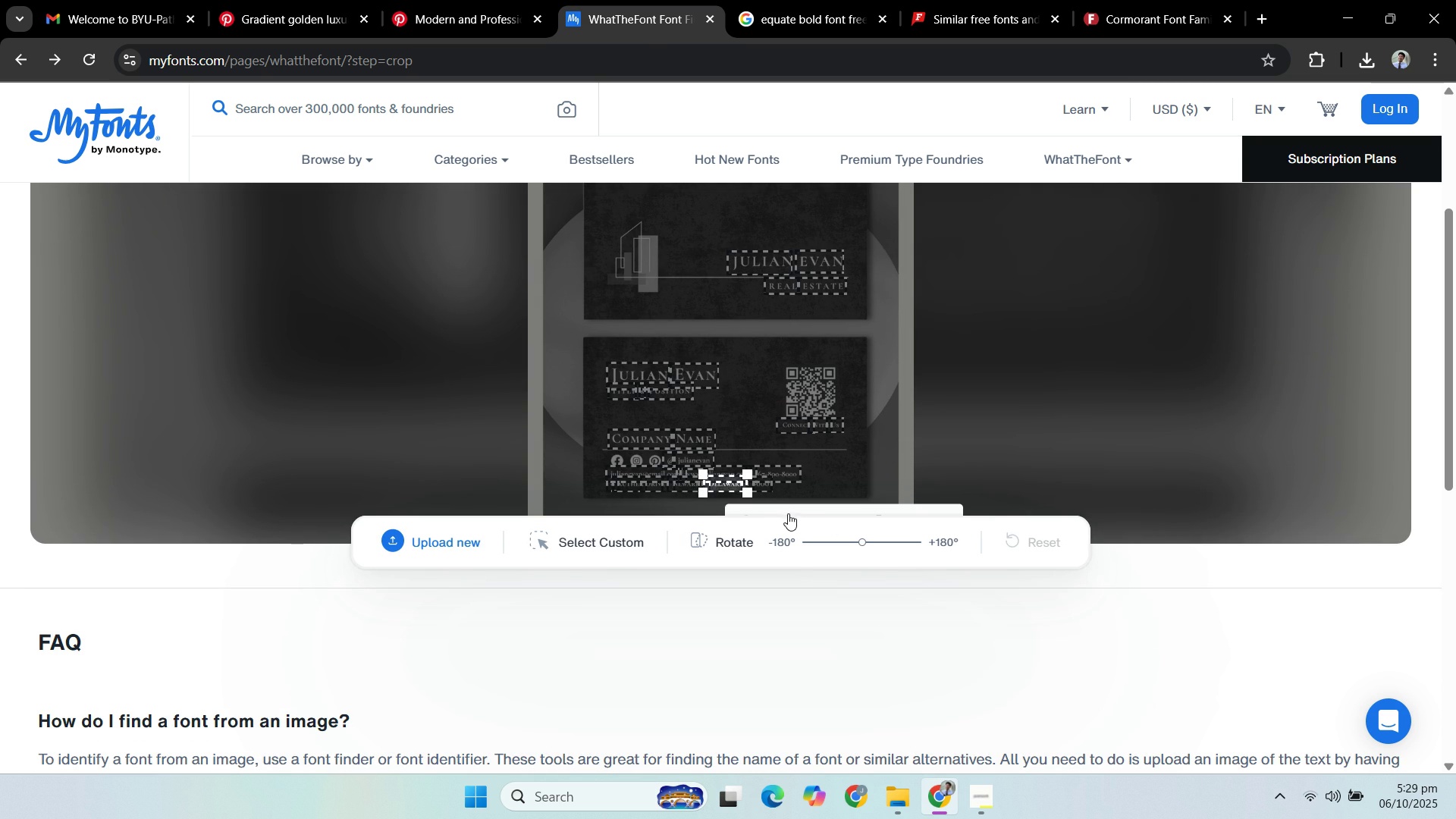 
left_click([788, 513])
 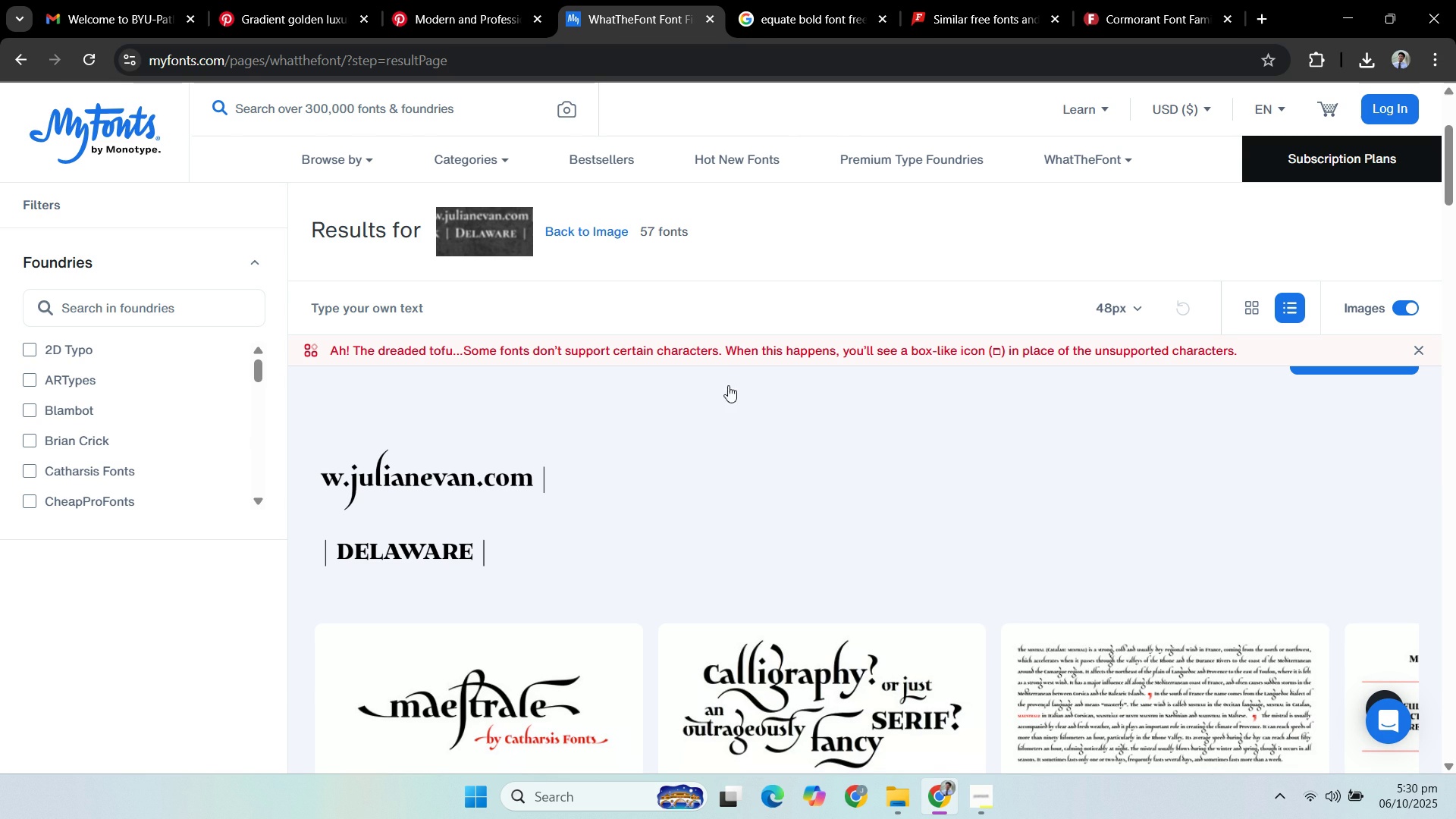 
wait(11.8)
 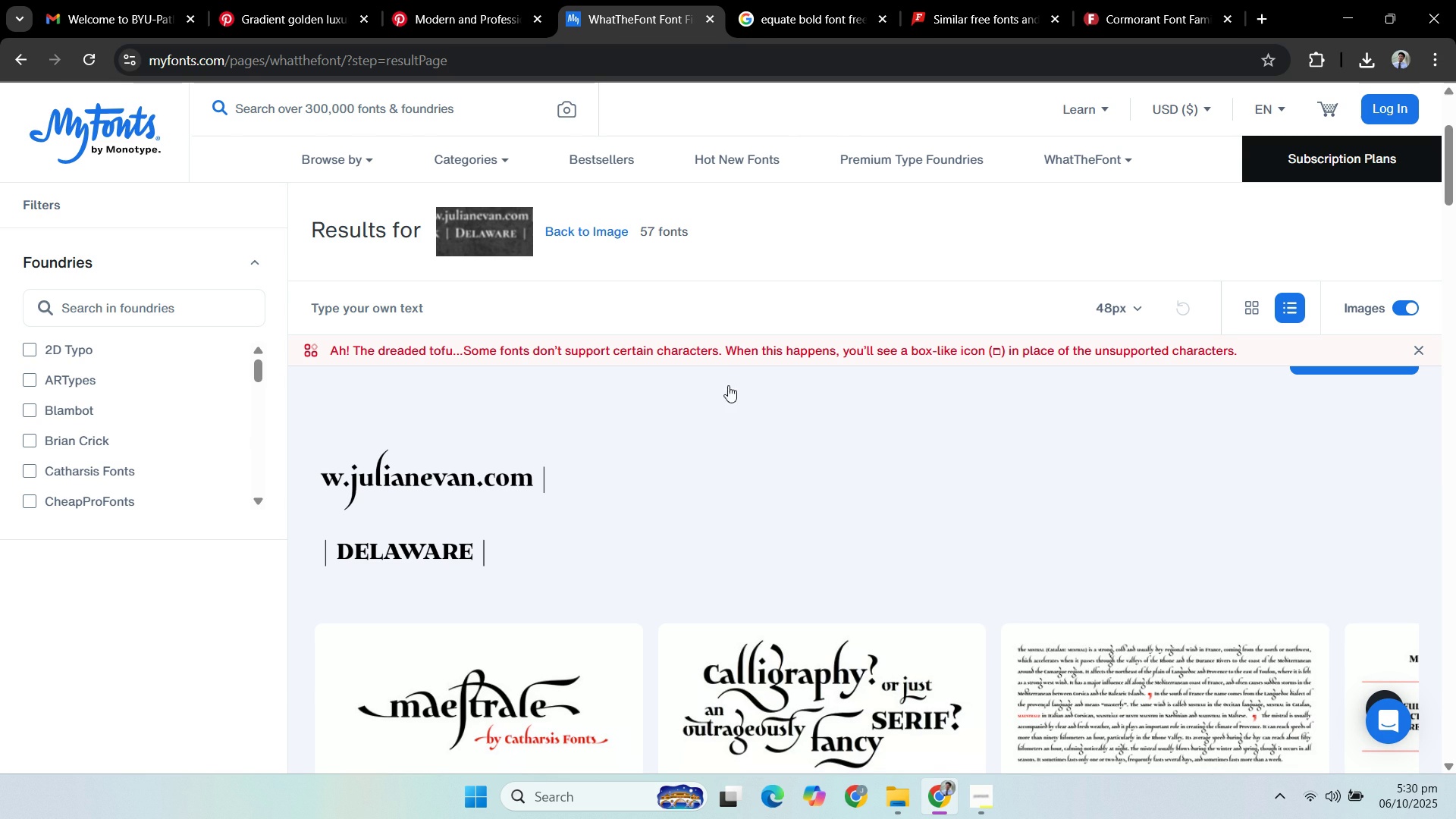 
scroll: coordinate [716, 438], scroll_direction: down, amount: 3.0
 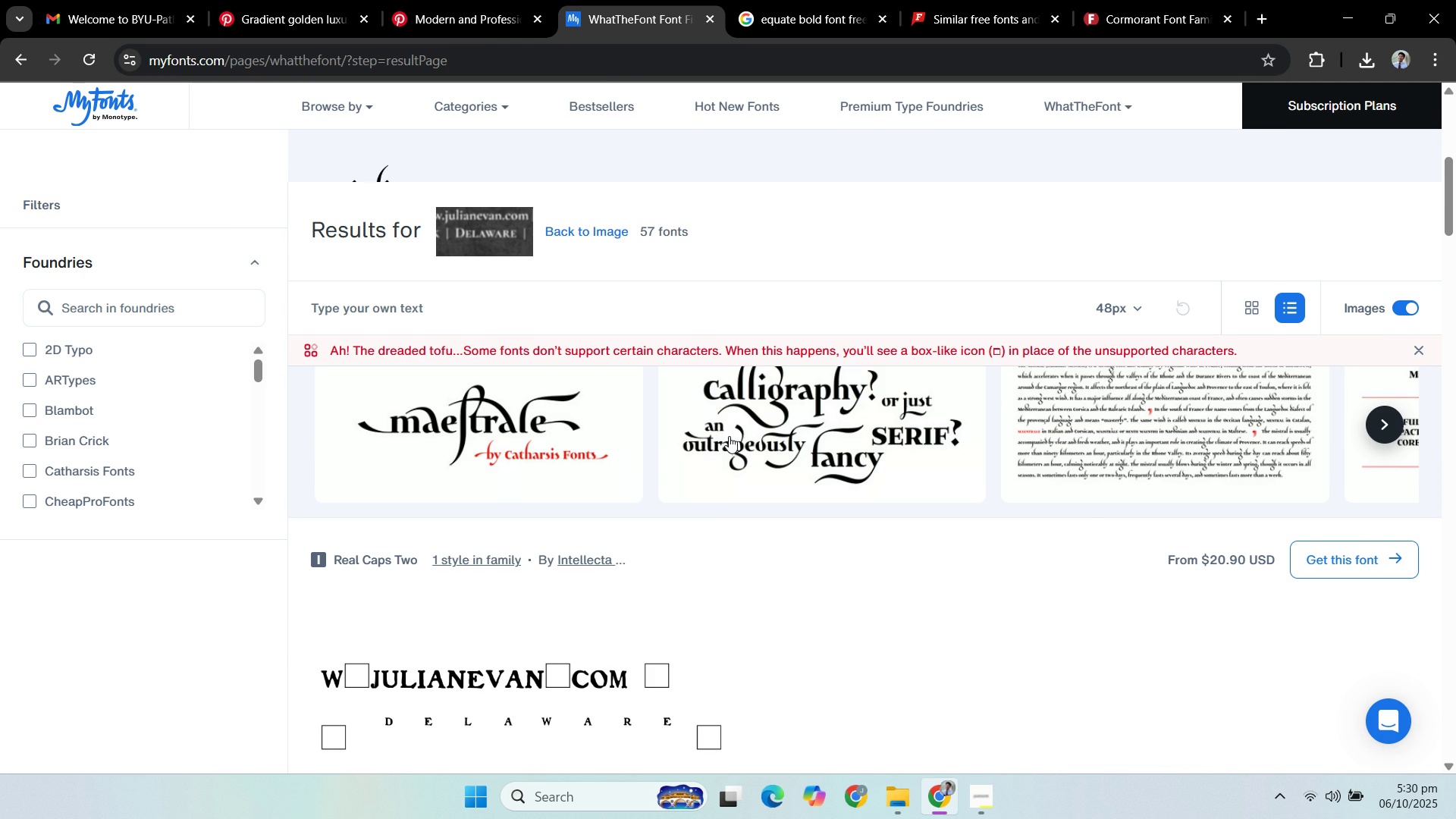 
scroll: coordinate [651, 322], scroll_direction: up, amount: 9.0
 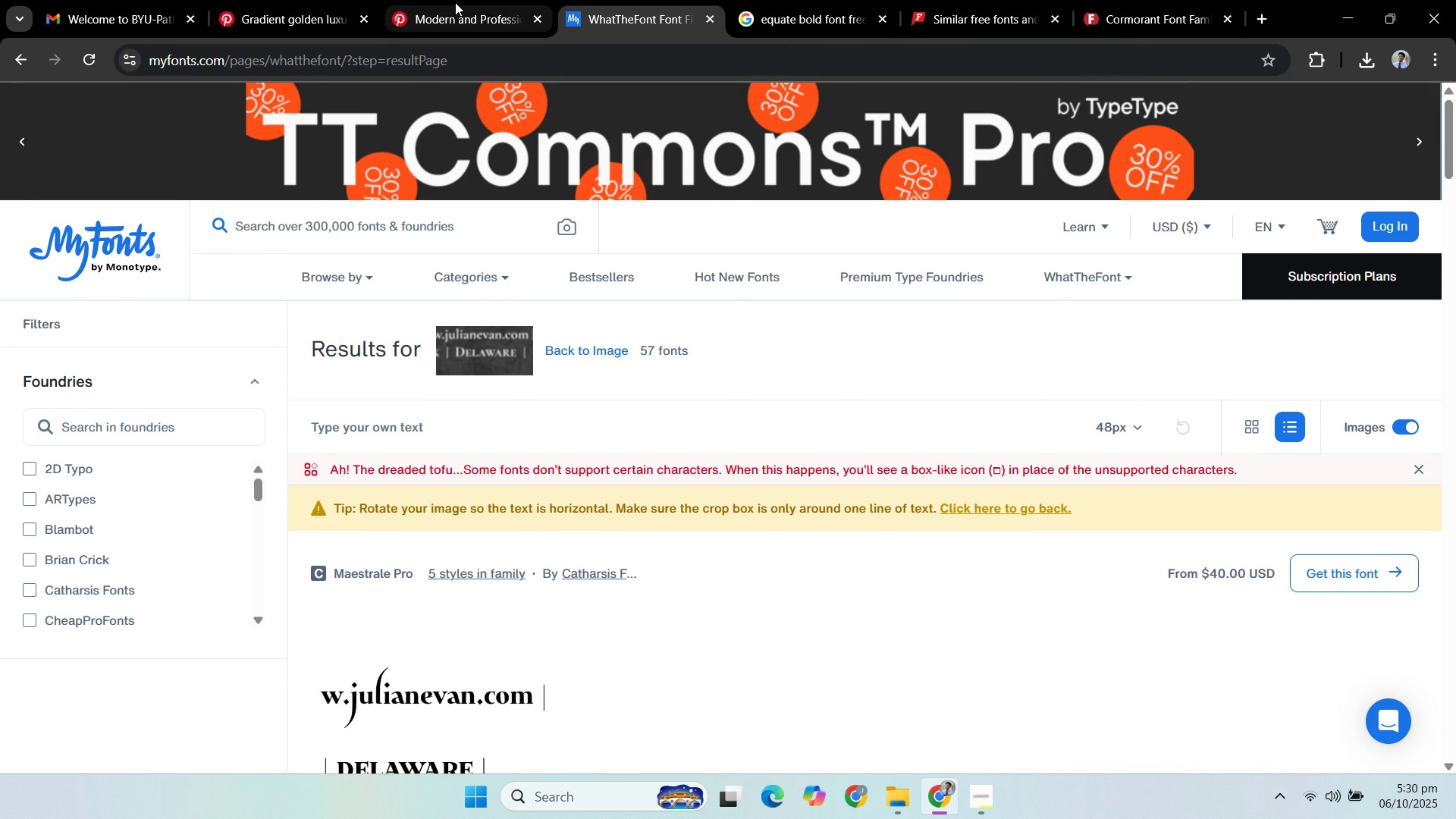 
left_click([485, 4])
 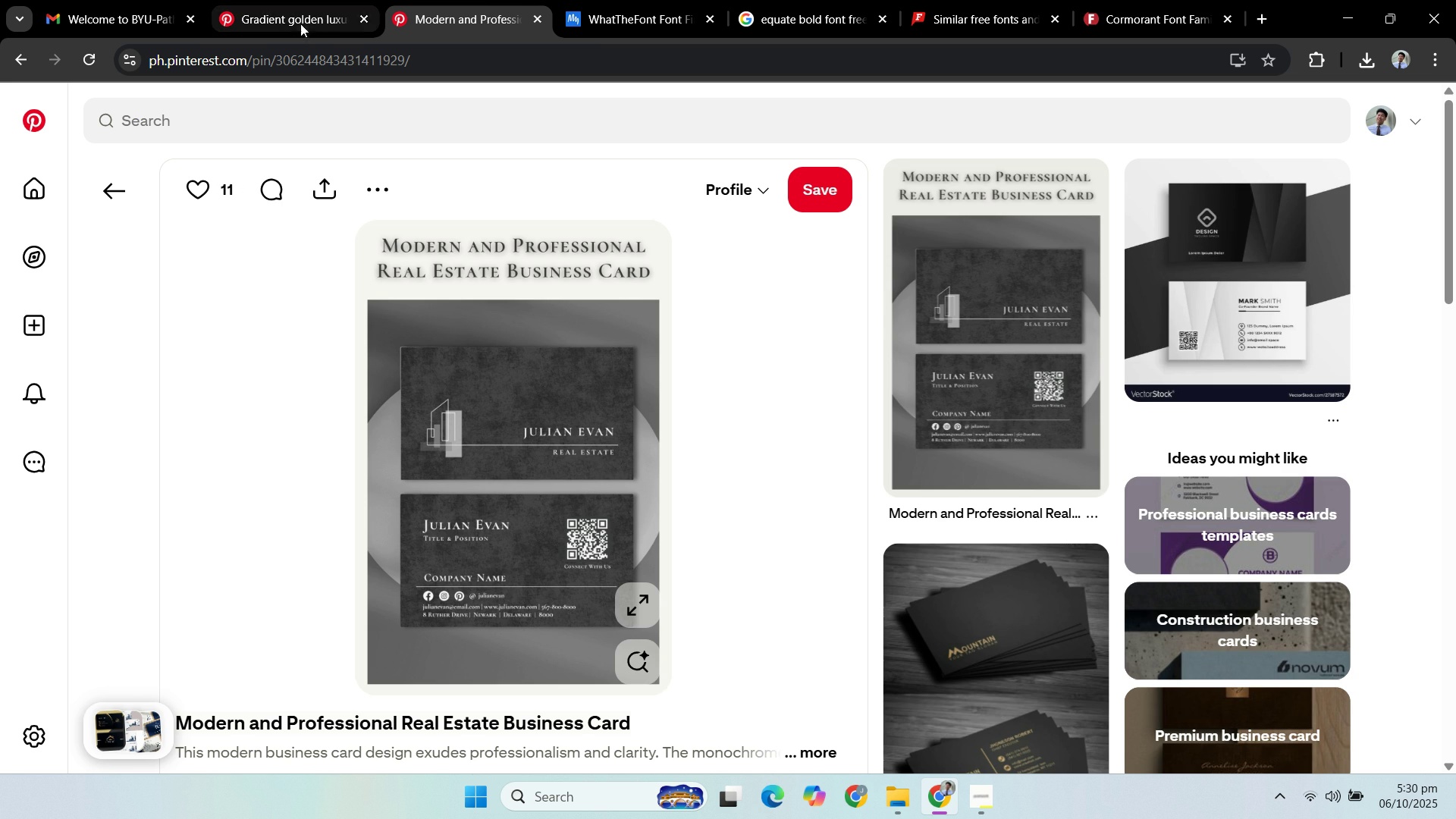 
left_click([300, 24])
 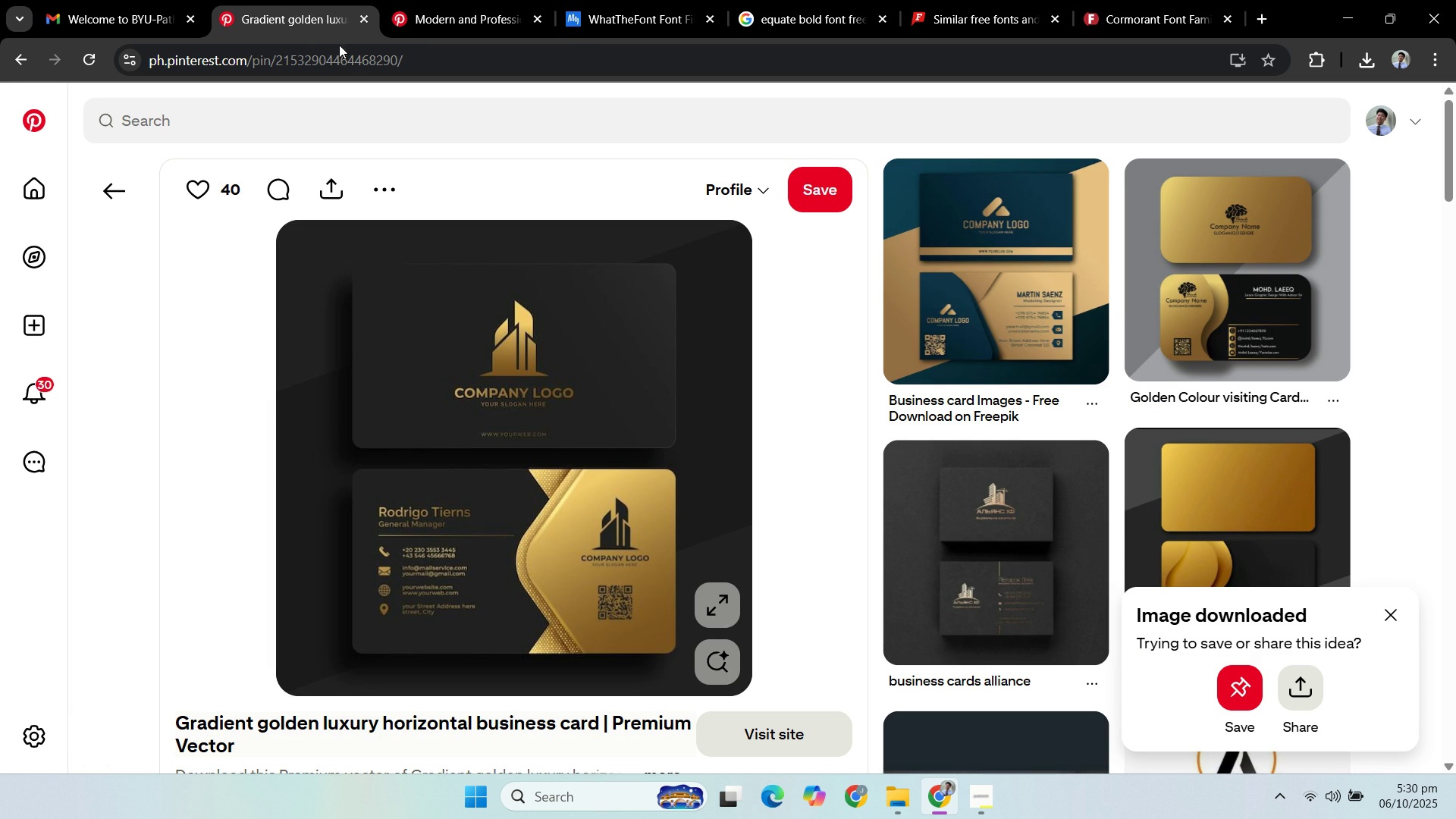 
left_click([368, 188])
 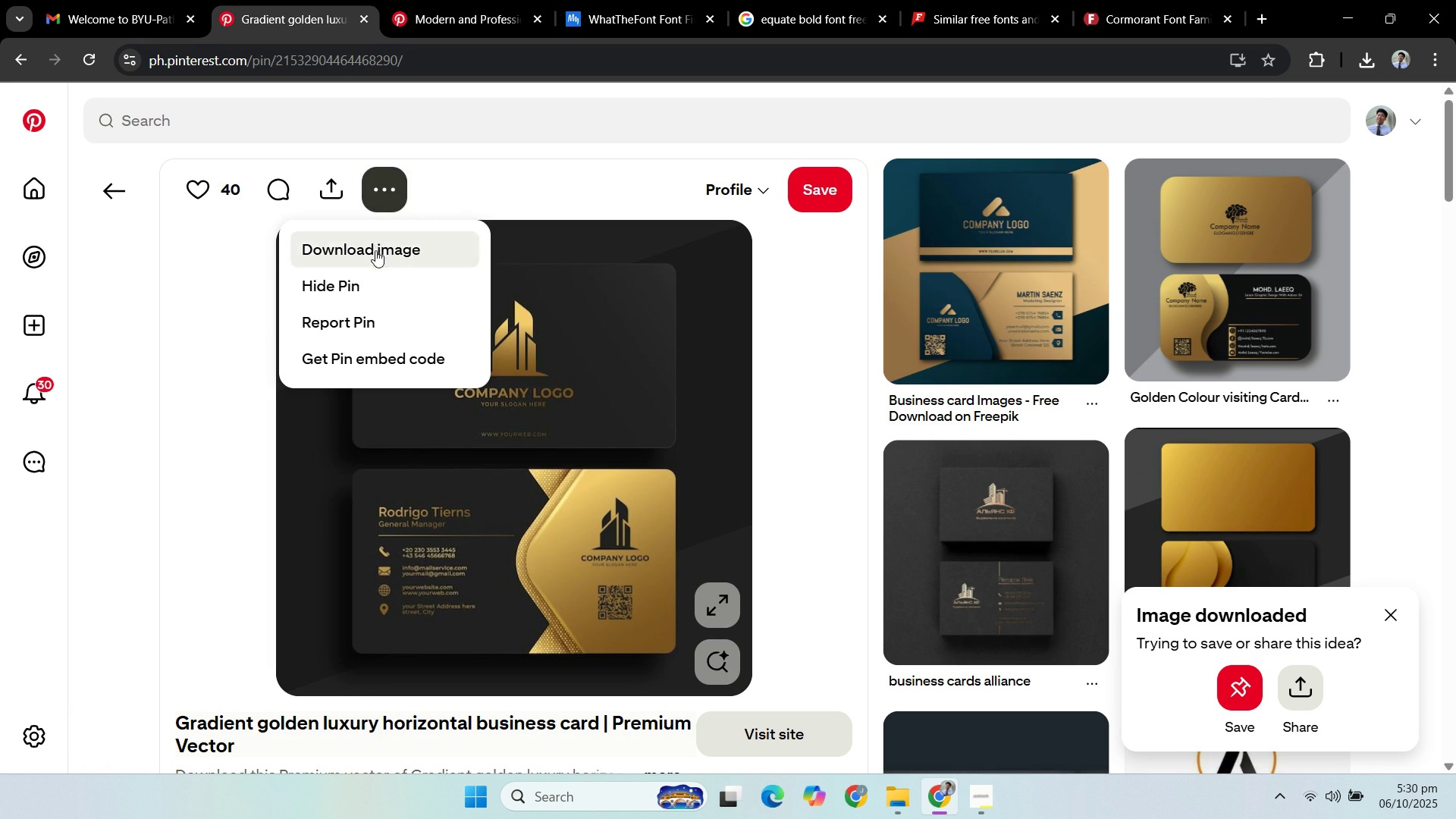 
left_click([375, 250])
 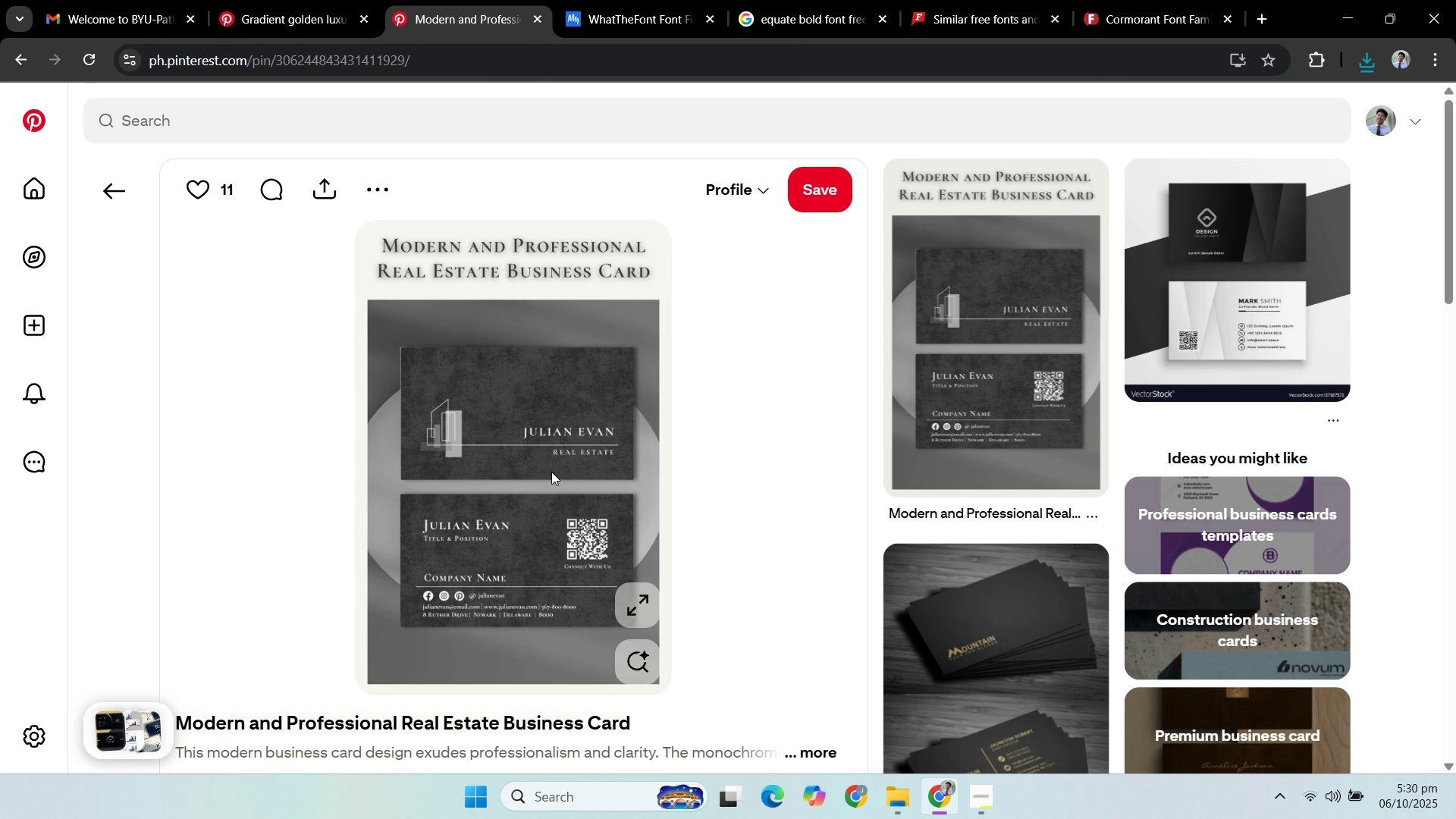 
wait(17.64)
 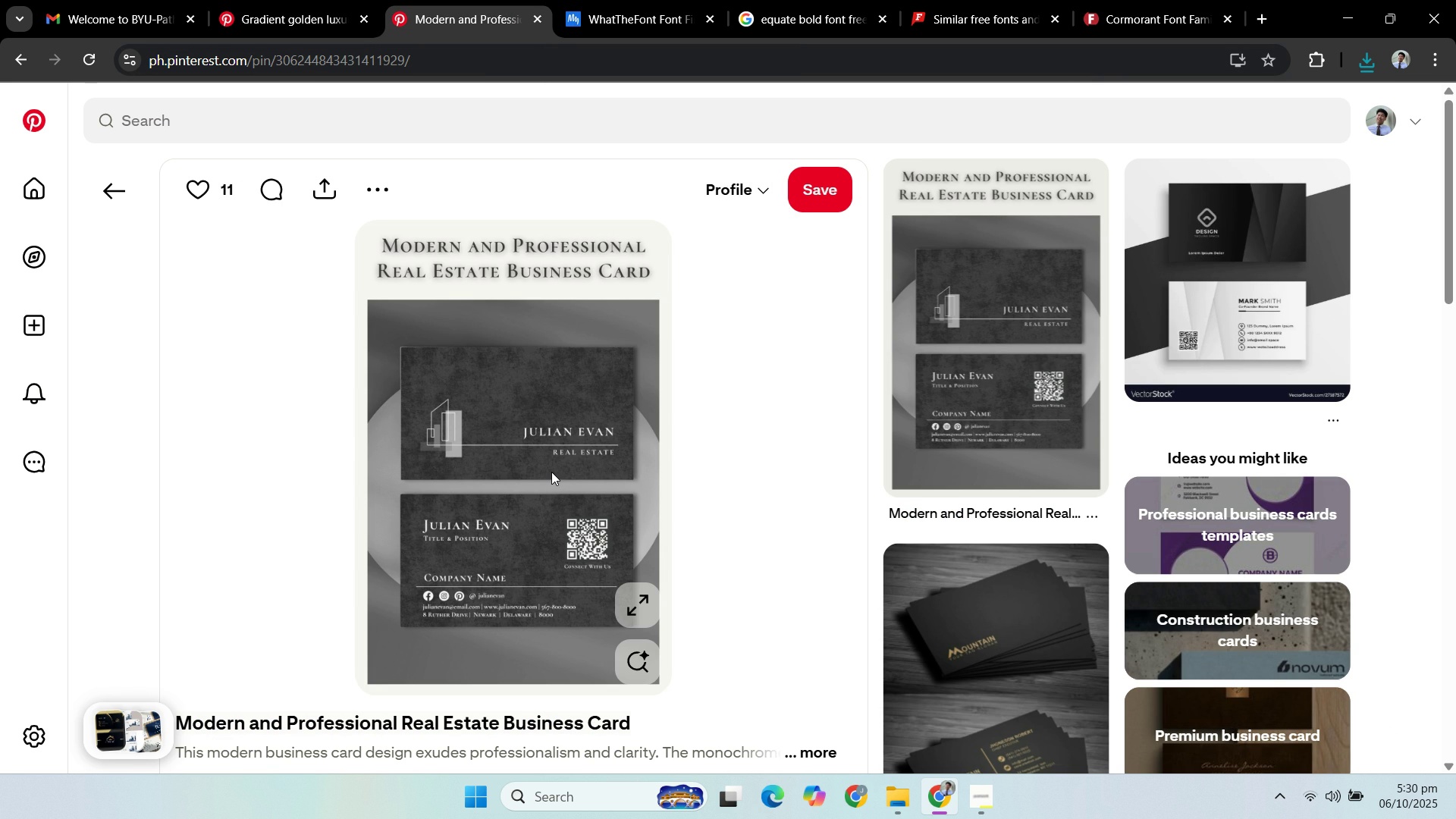 
left_click([610, 27])
 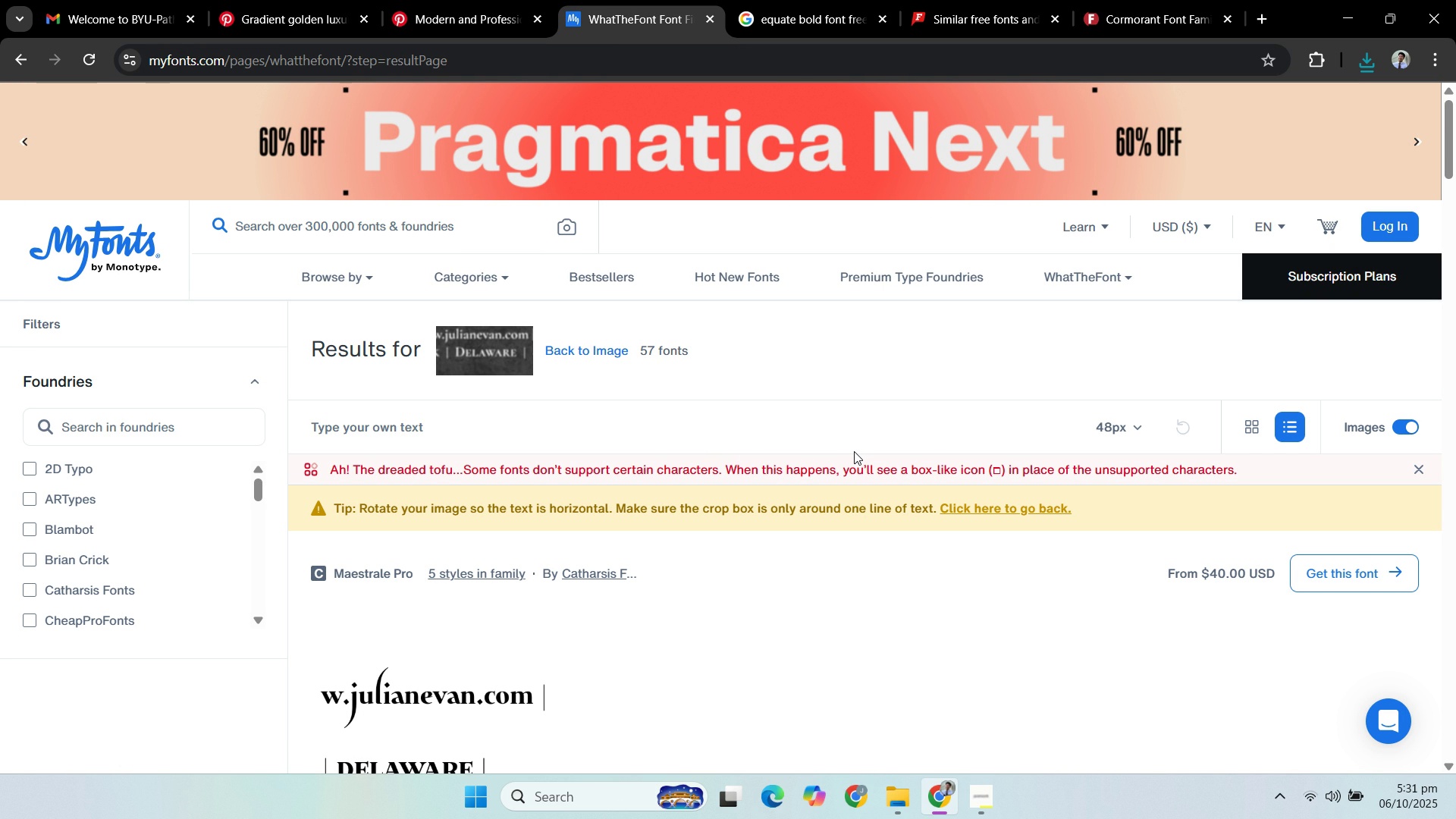 
wait(40.1)
 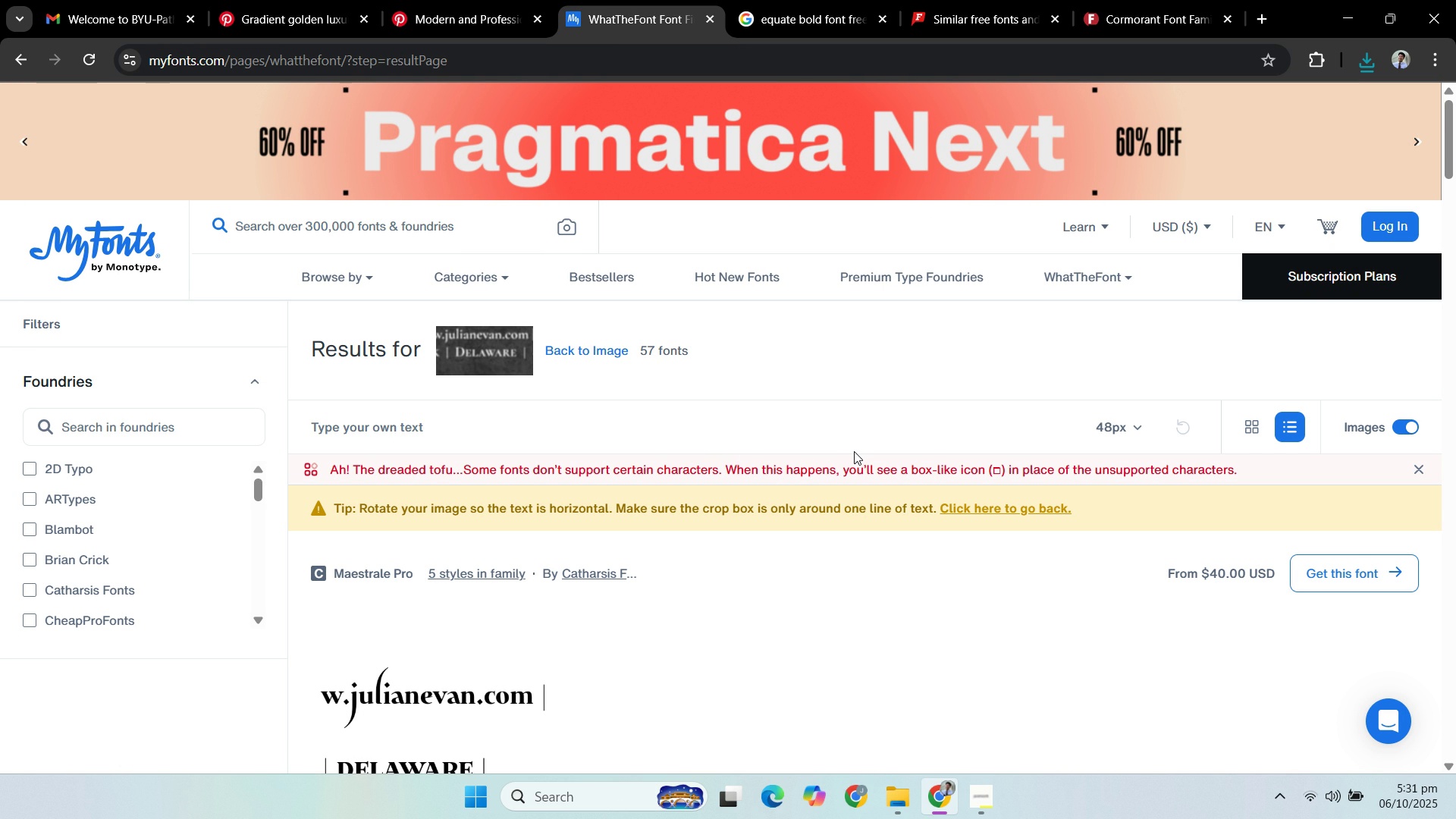 
scroll: coordinate [781, 507], scroll_direction: up, amount: 4.0
 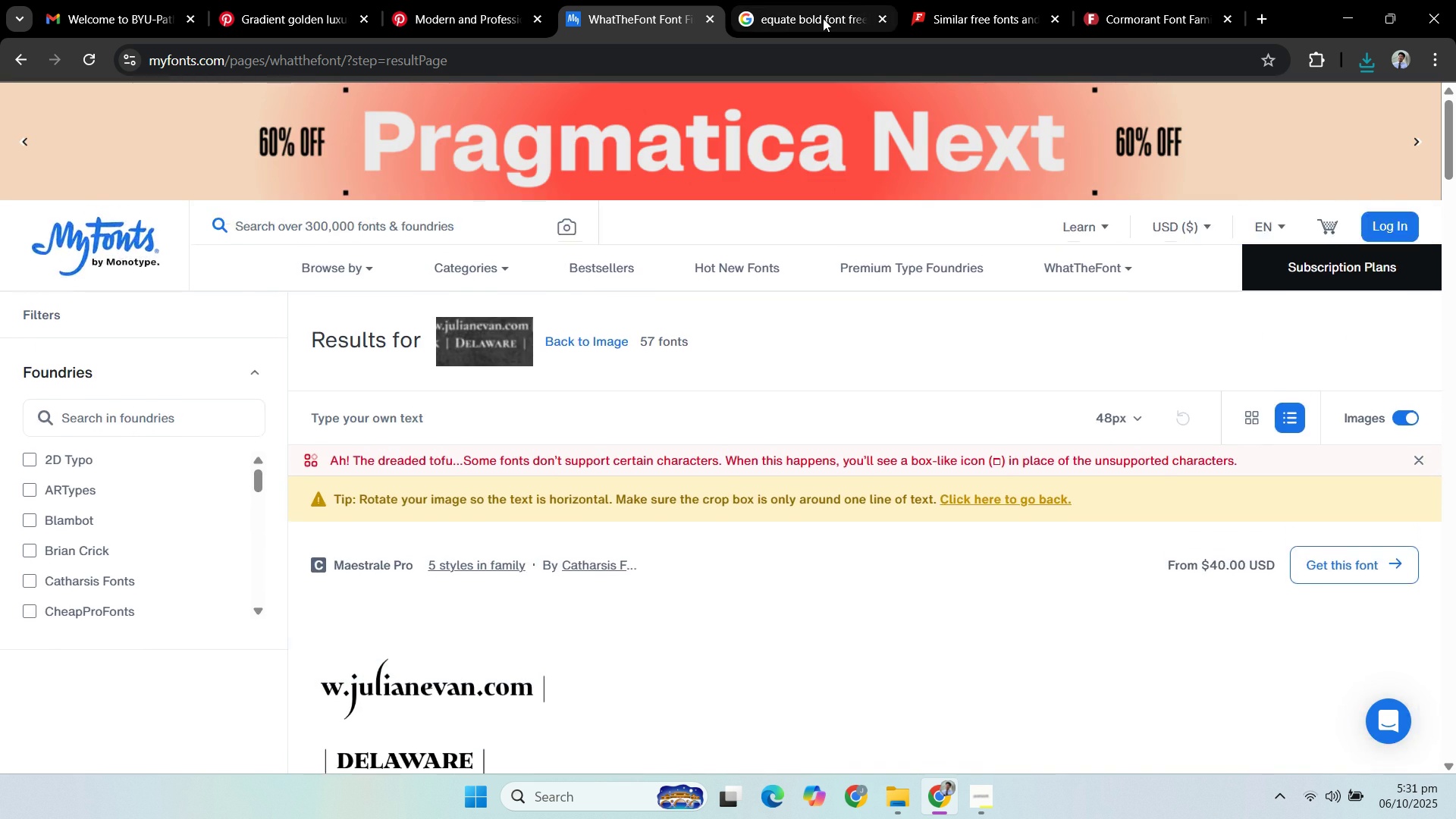 
left_click([823, 18])
 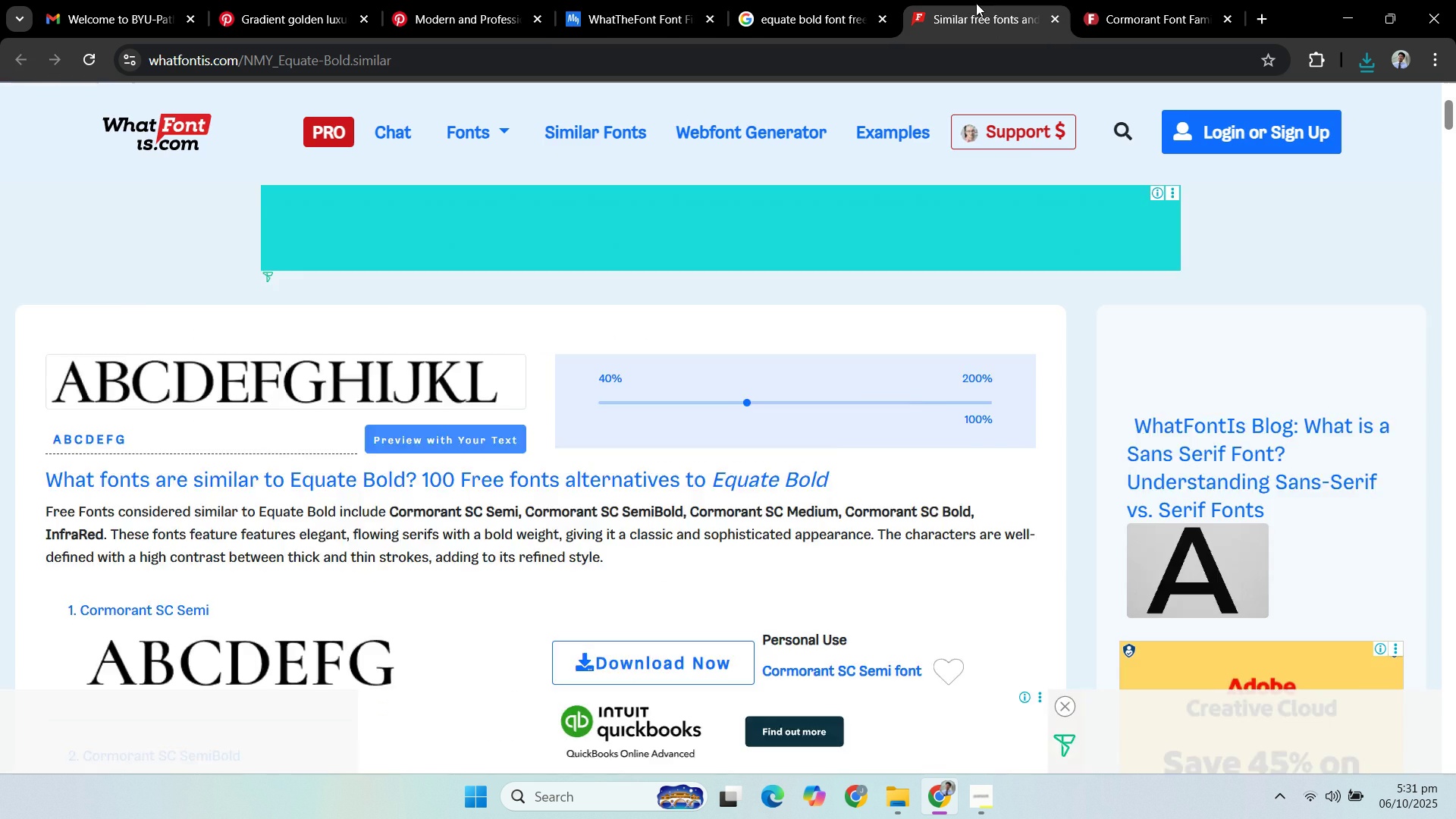 
left_click([976, 3])
 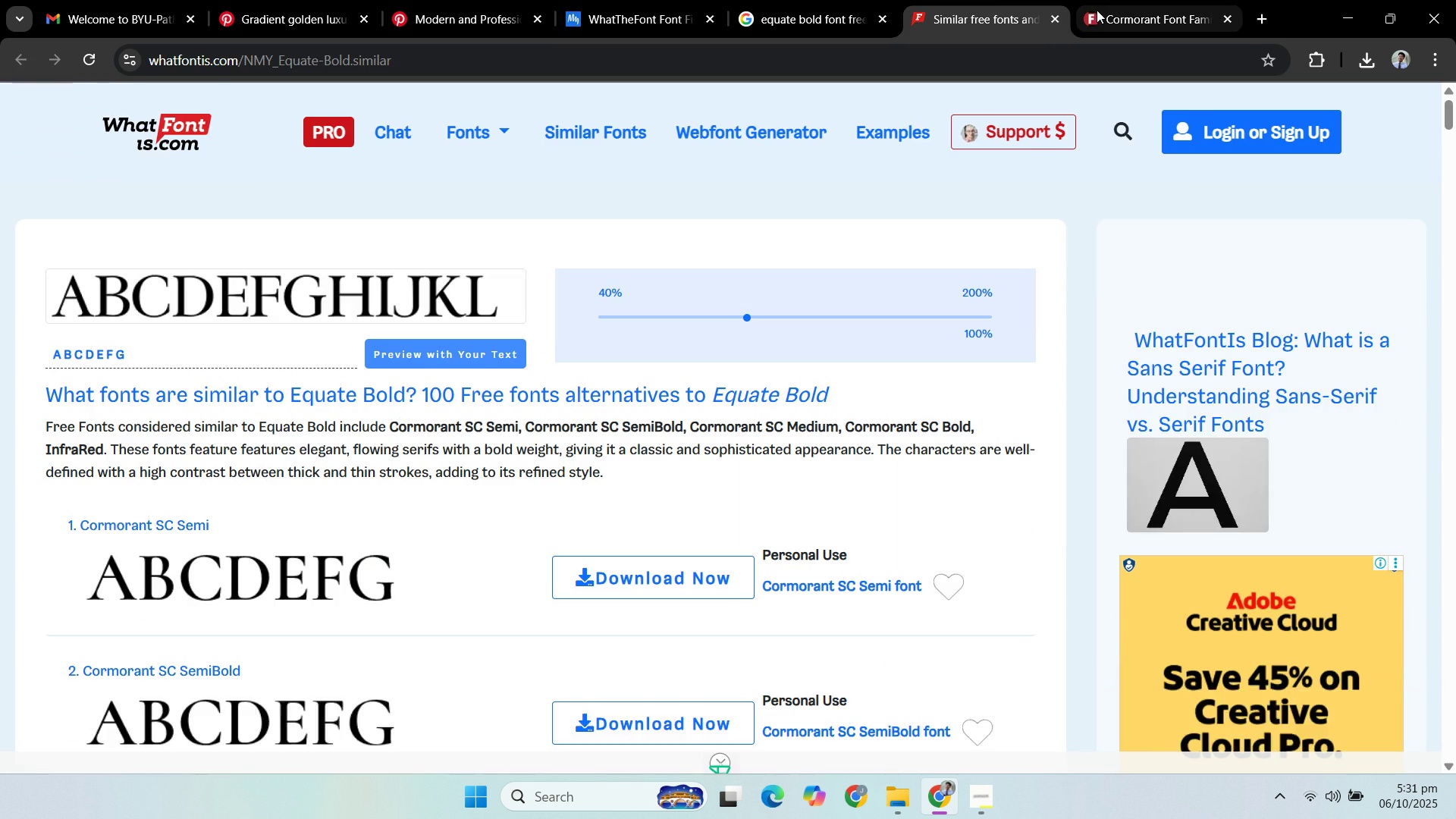 
left_click([1097, 10])
 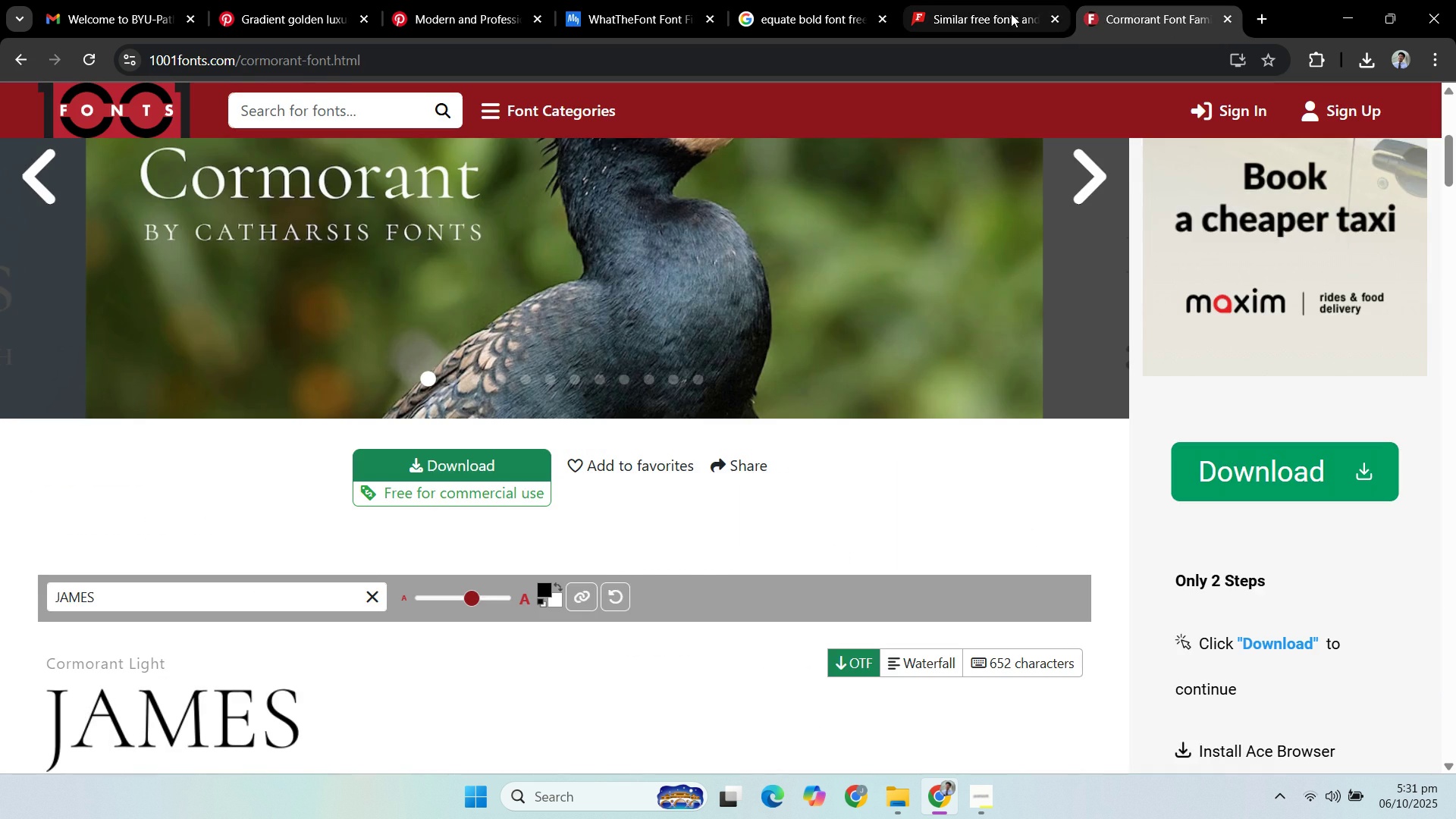 
left_click([1007, 12])
 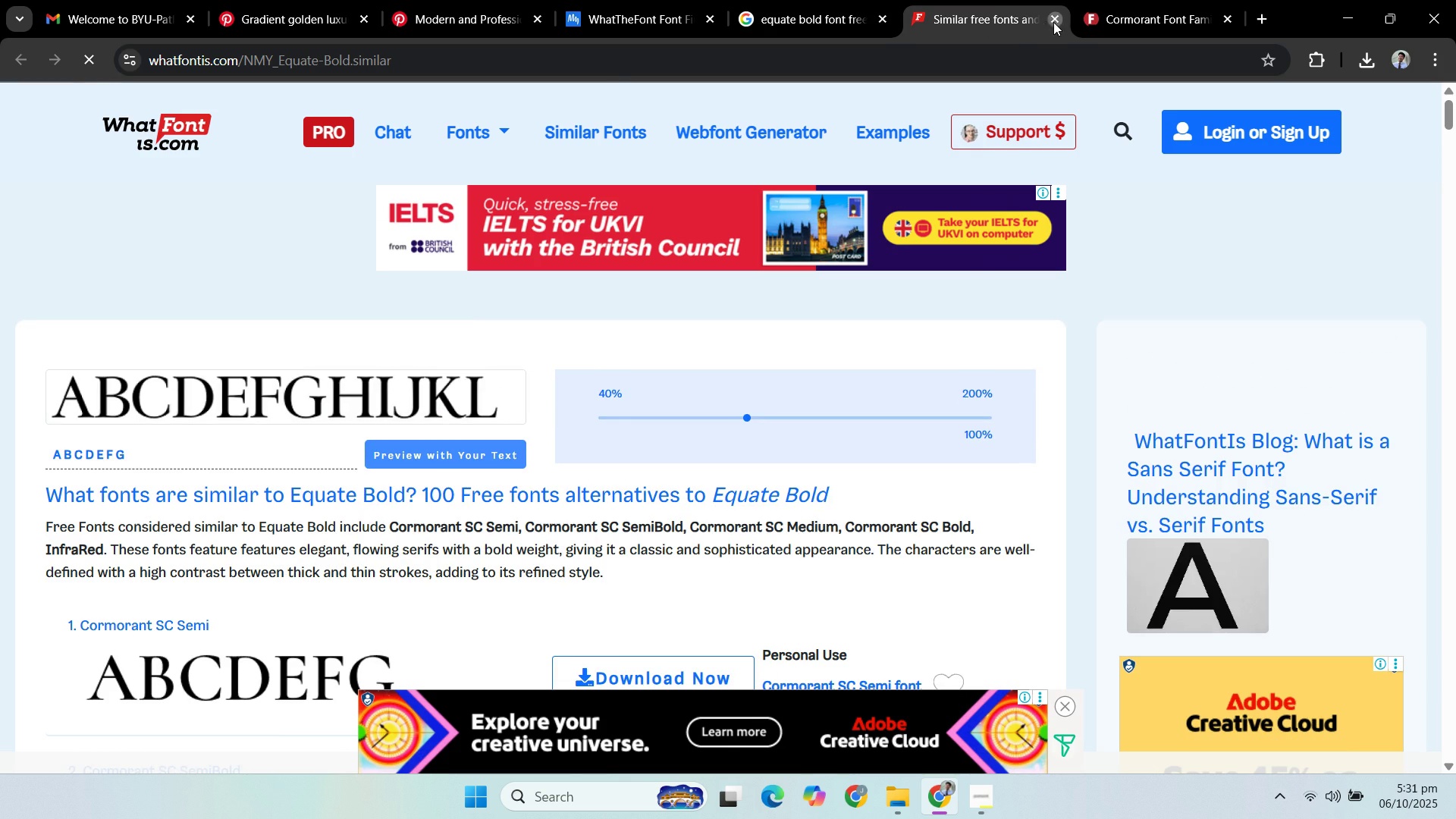 
double_click([840, 8])
 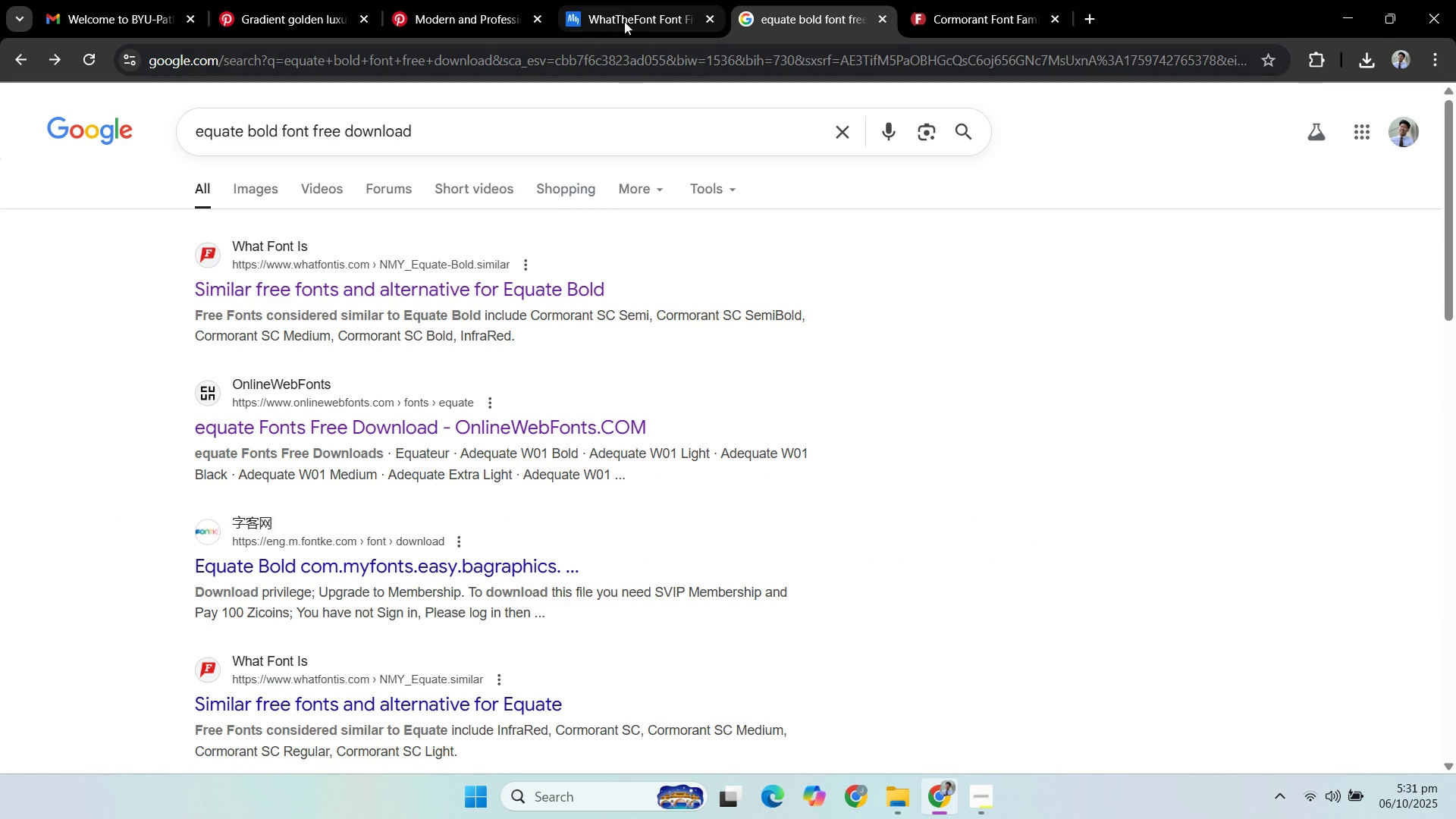 
double_click([498, 13])
 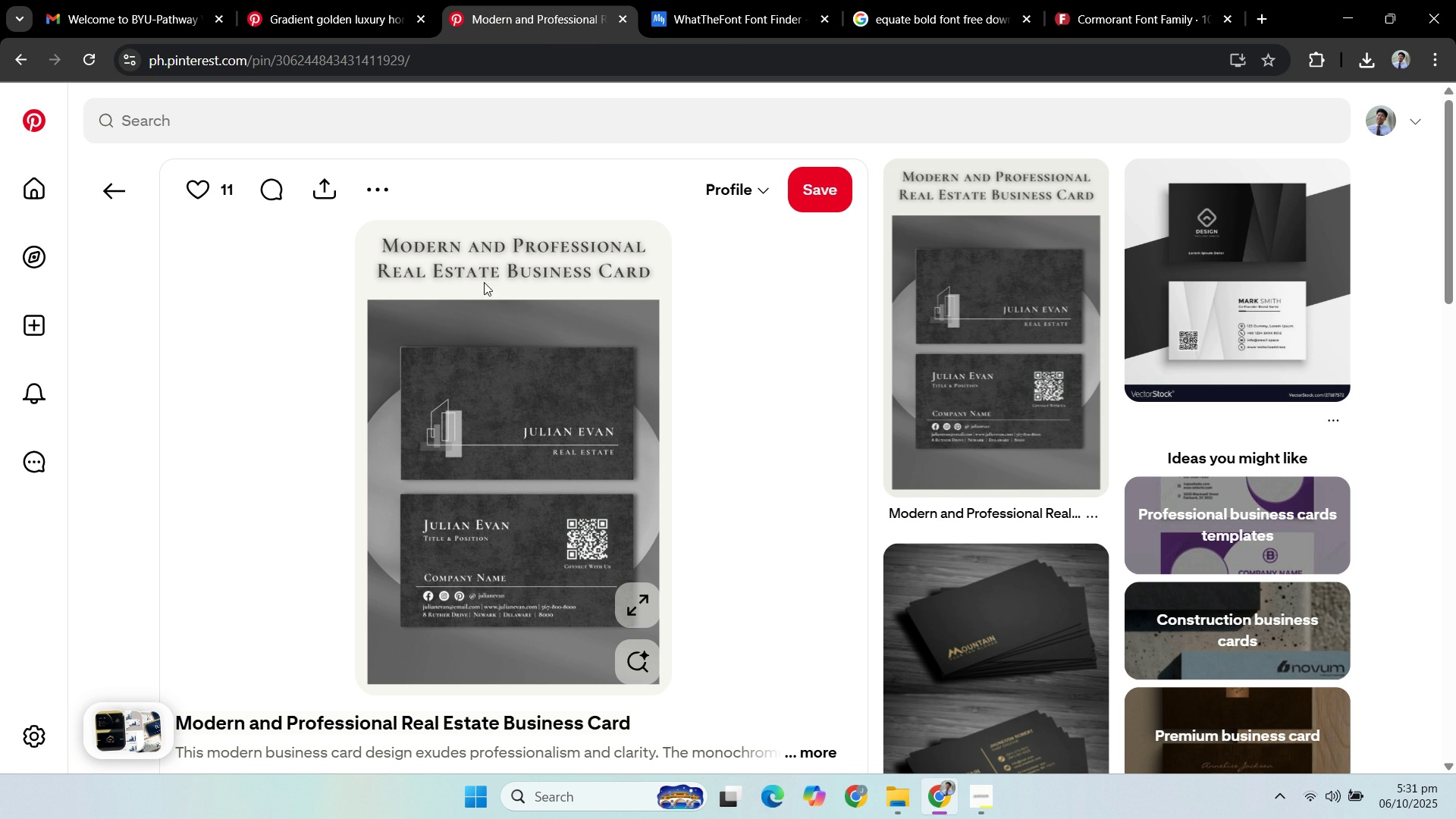 
left_click([915, 11])
 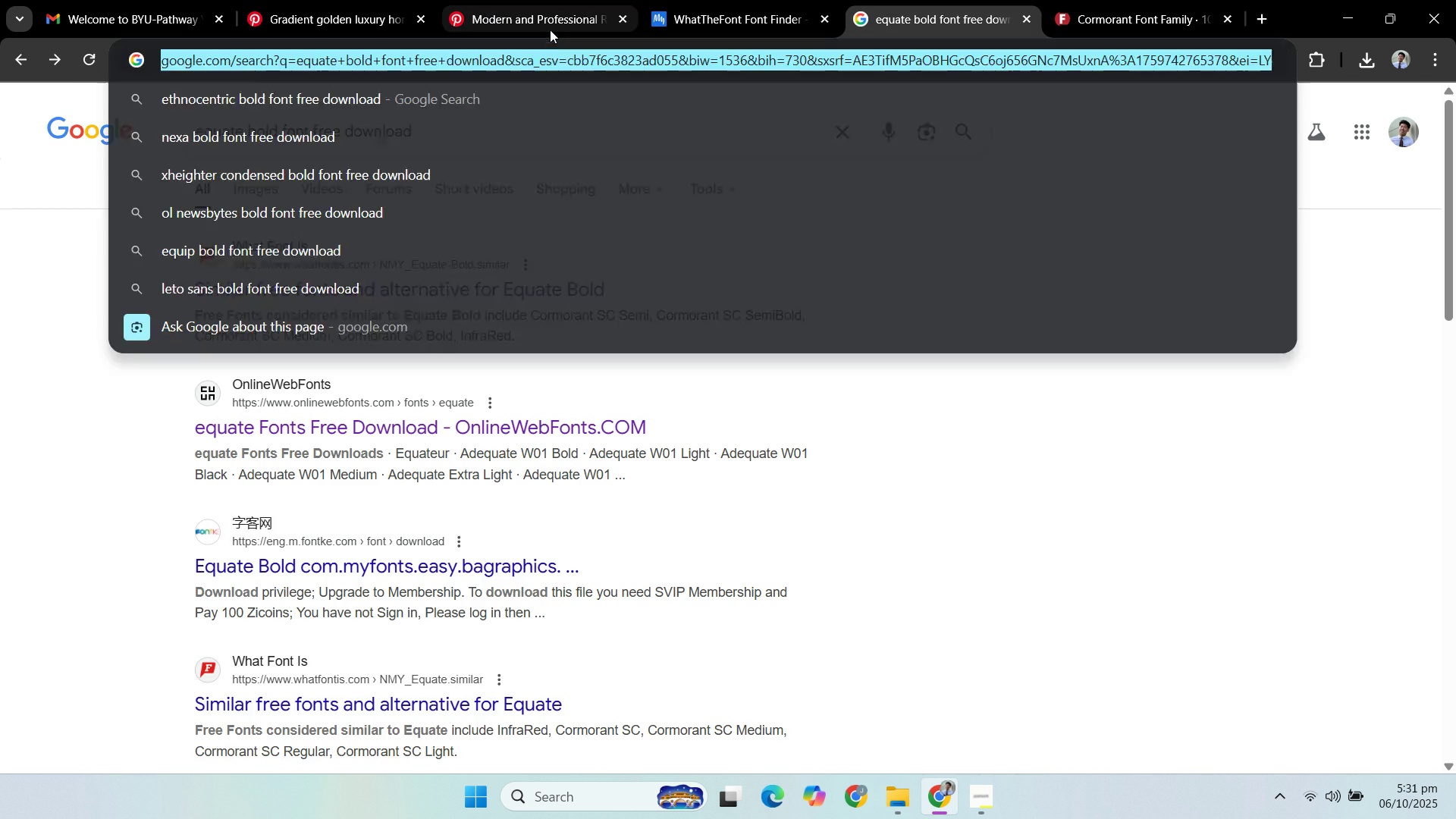 
double_click([550, 24])
 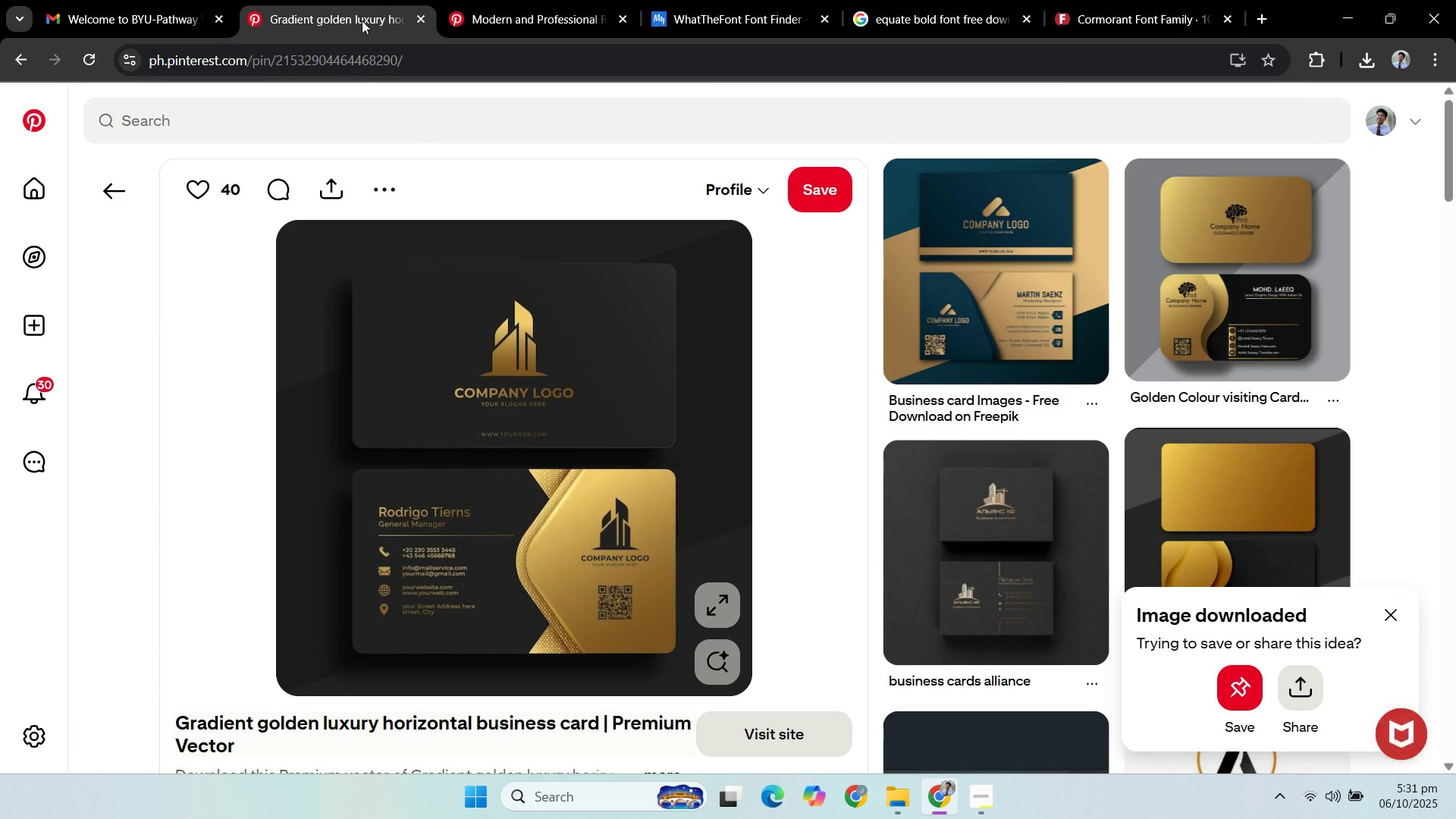 
triple_click([362, 20])
 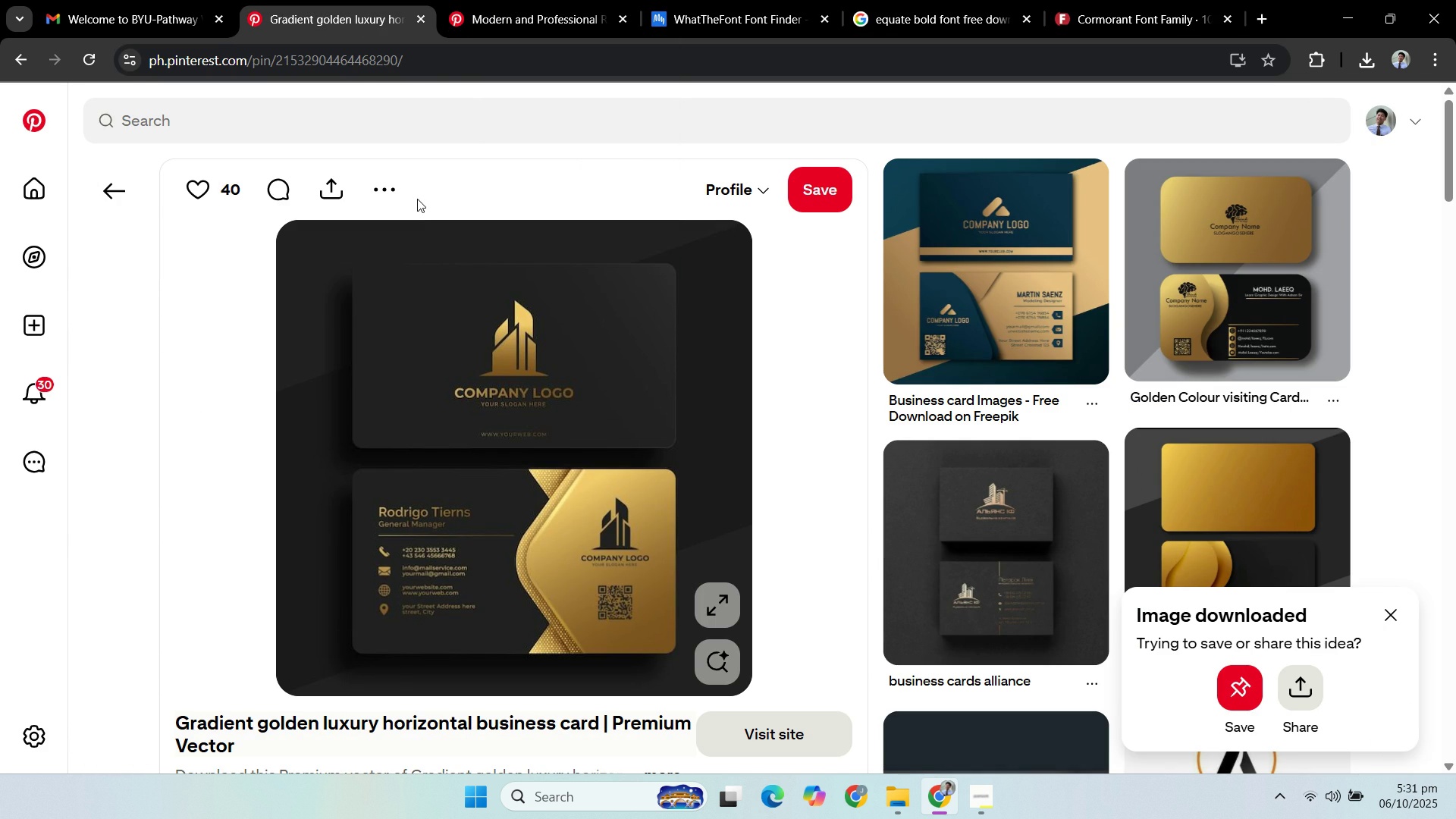 
left_click([394, 187])
 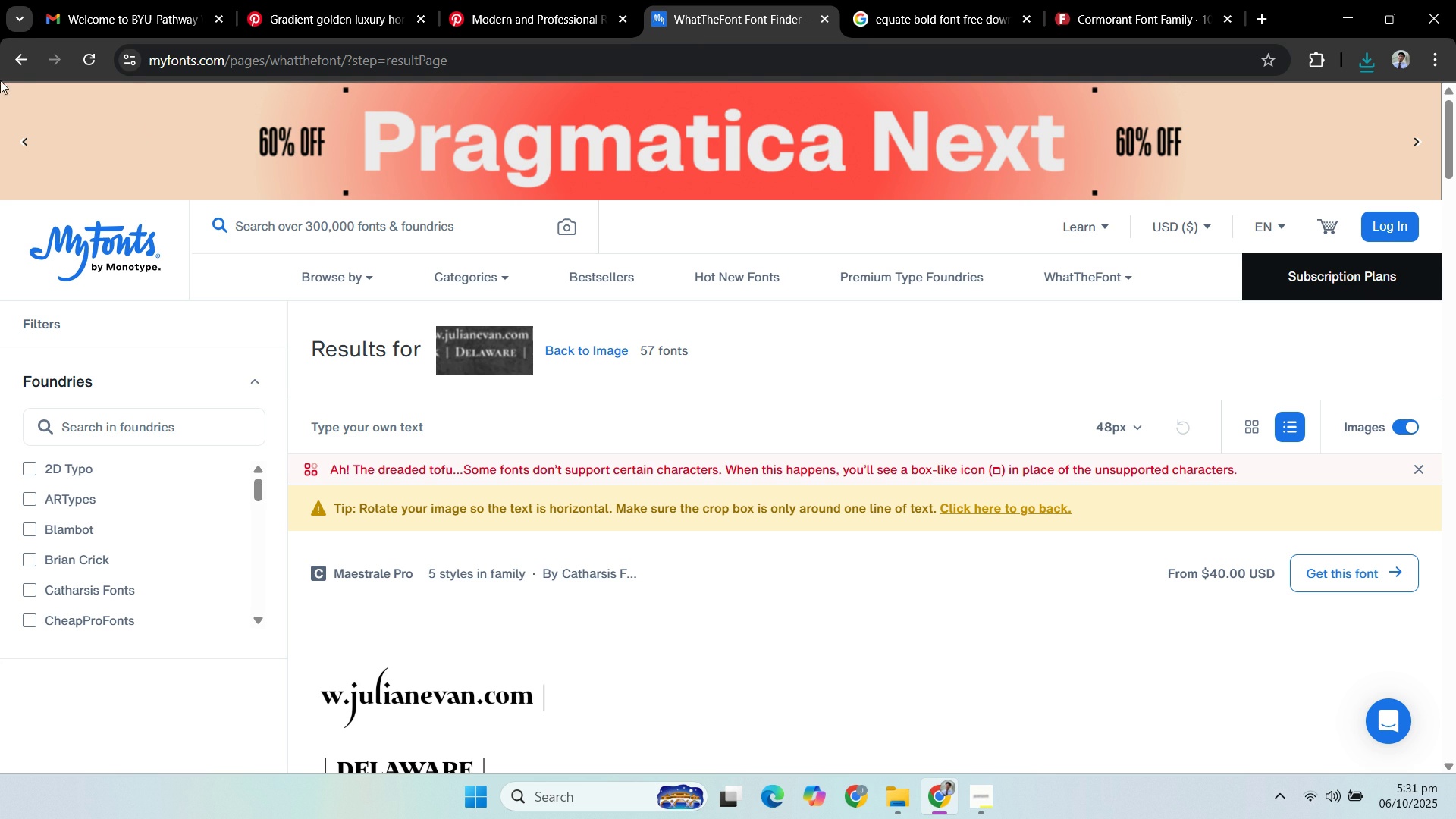 
wait(5.09)
 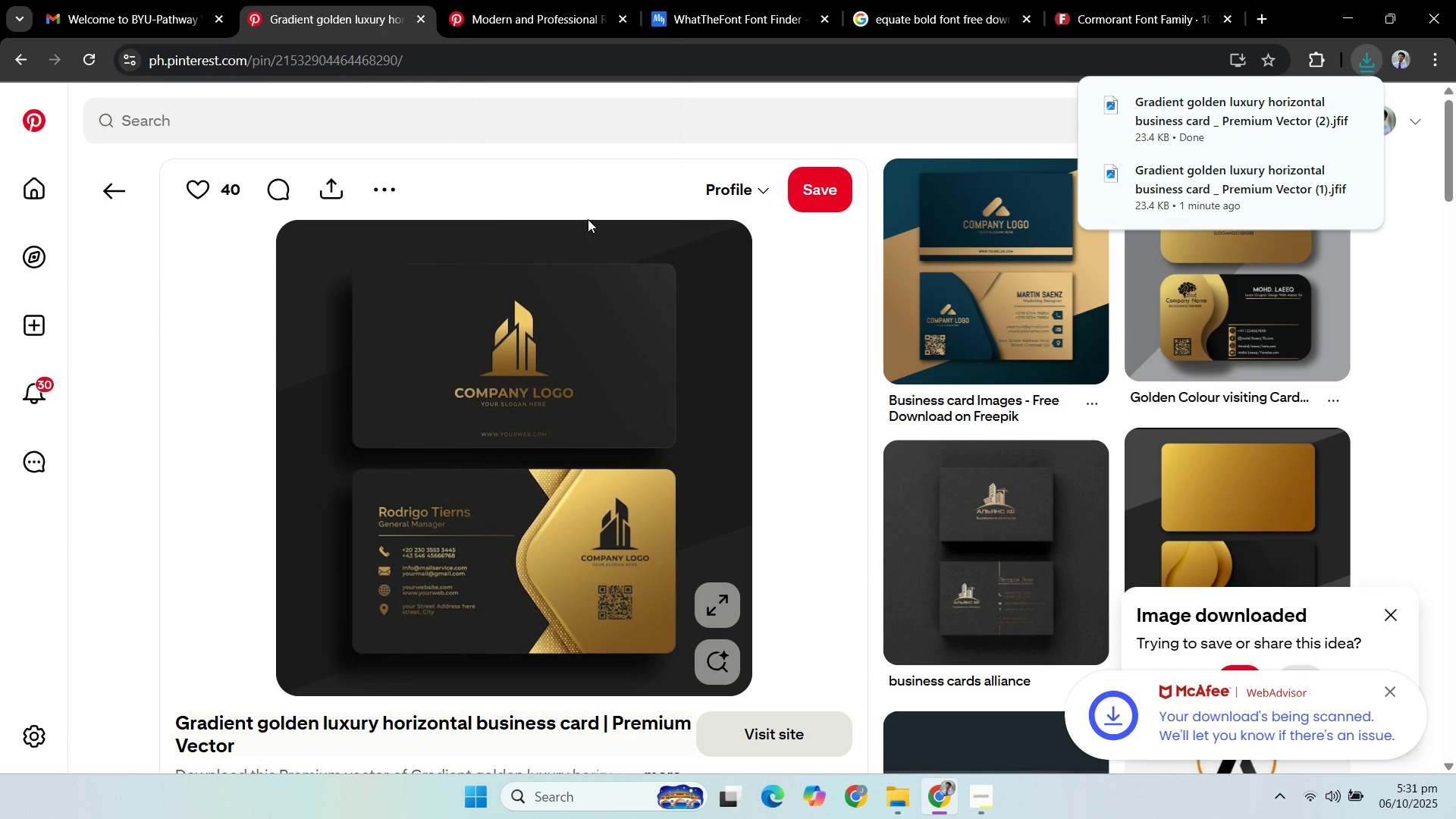 
left_click([20, 55])
 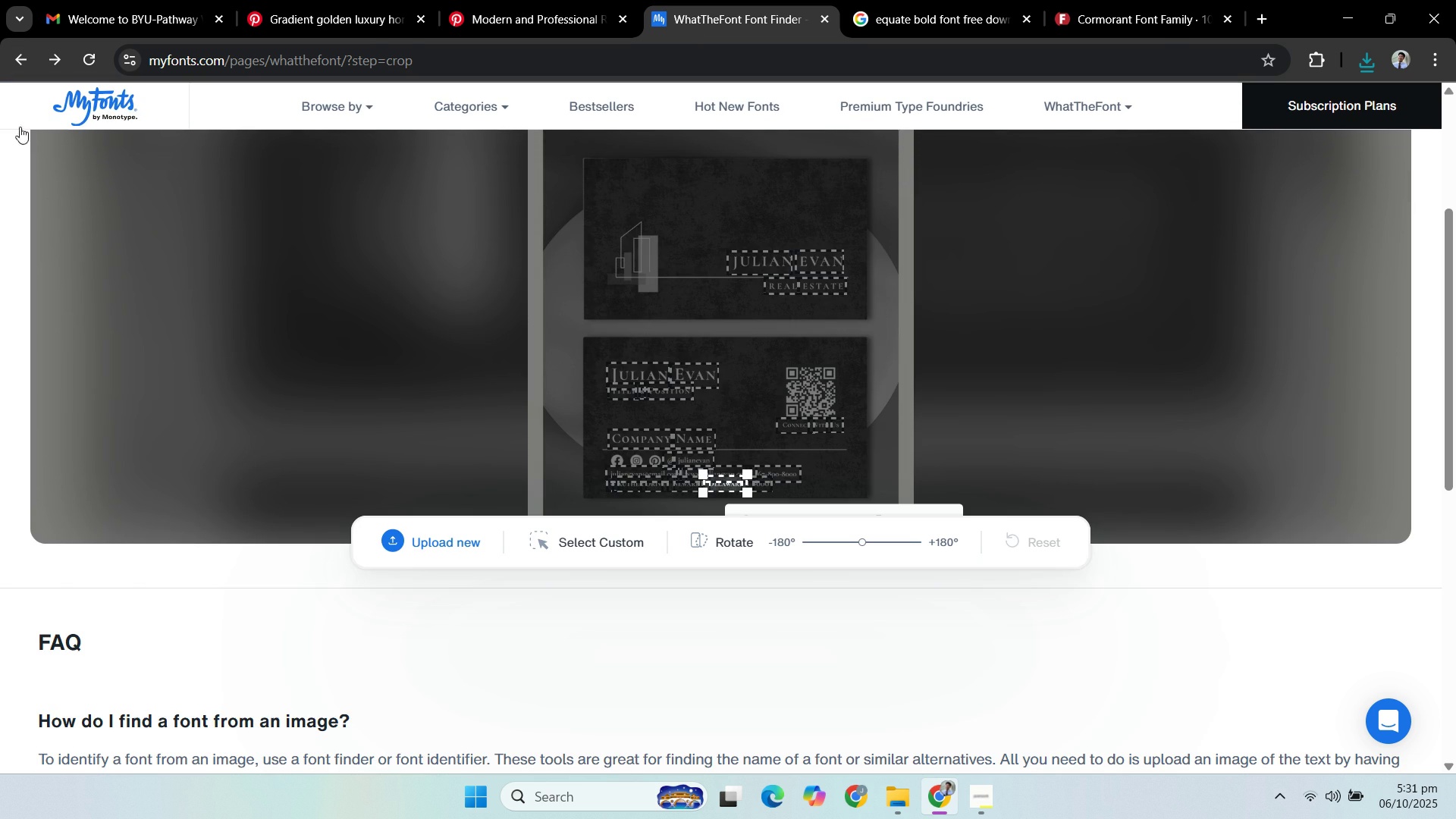 
left_click([14, 61])
 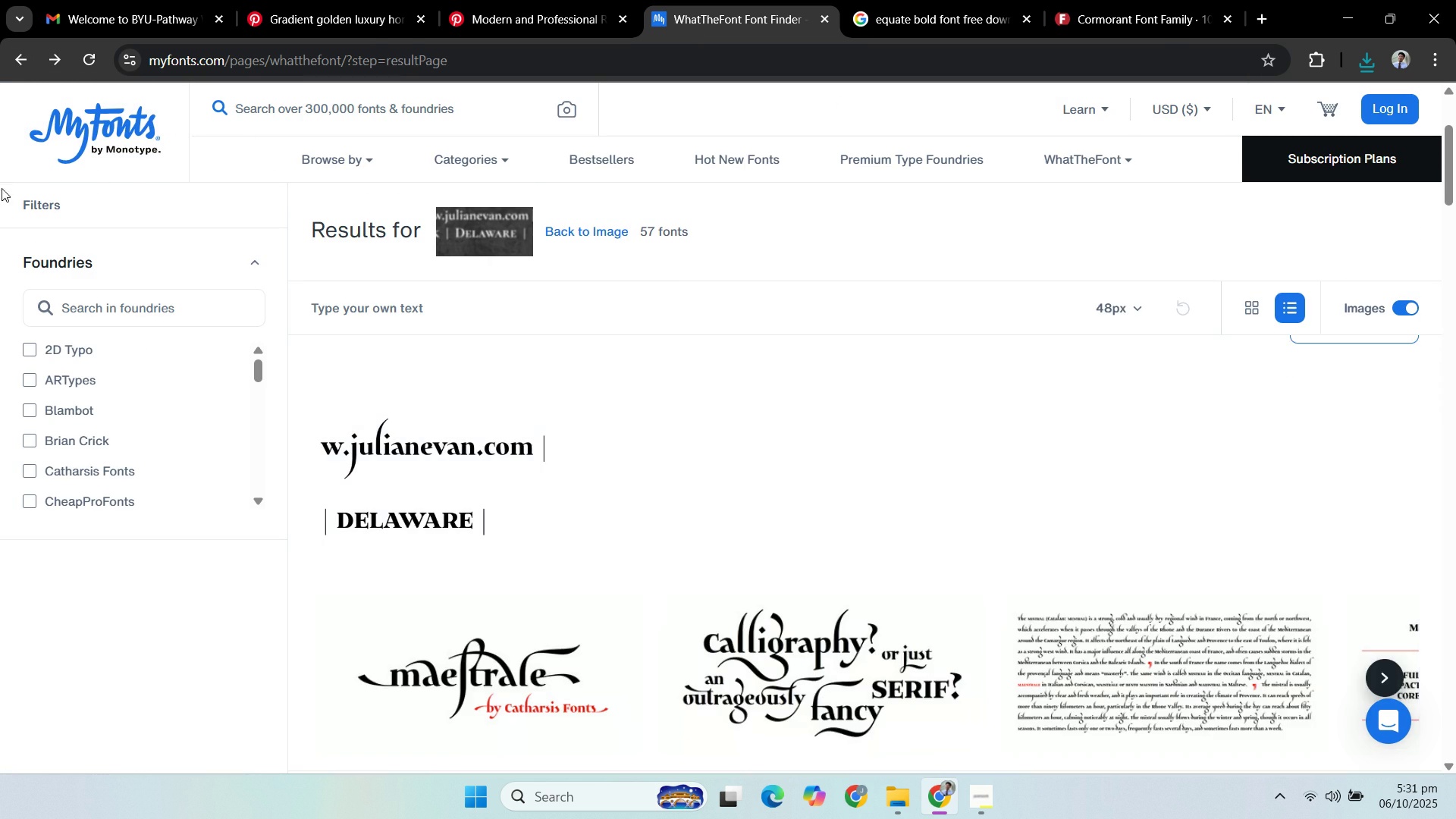 
left_click([30, 49])
 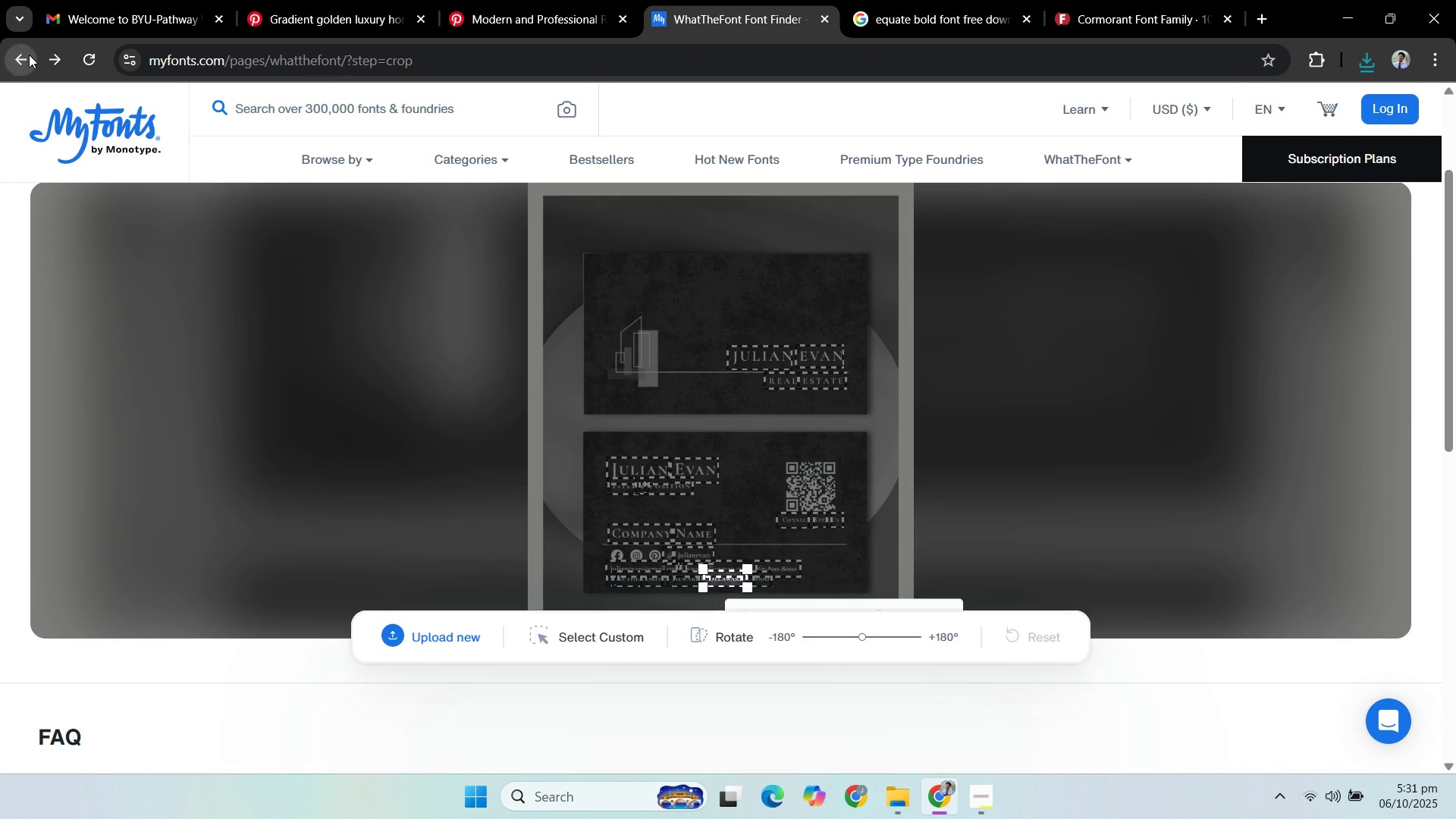 
left_click([29, 55])
 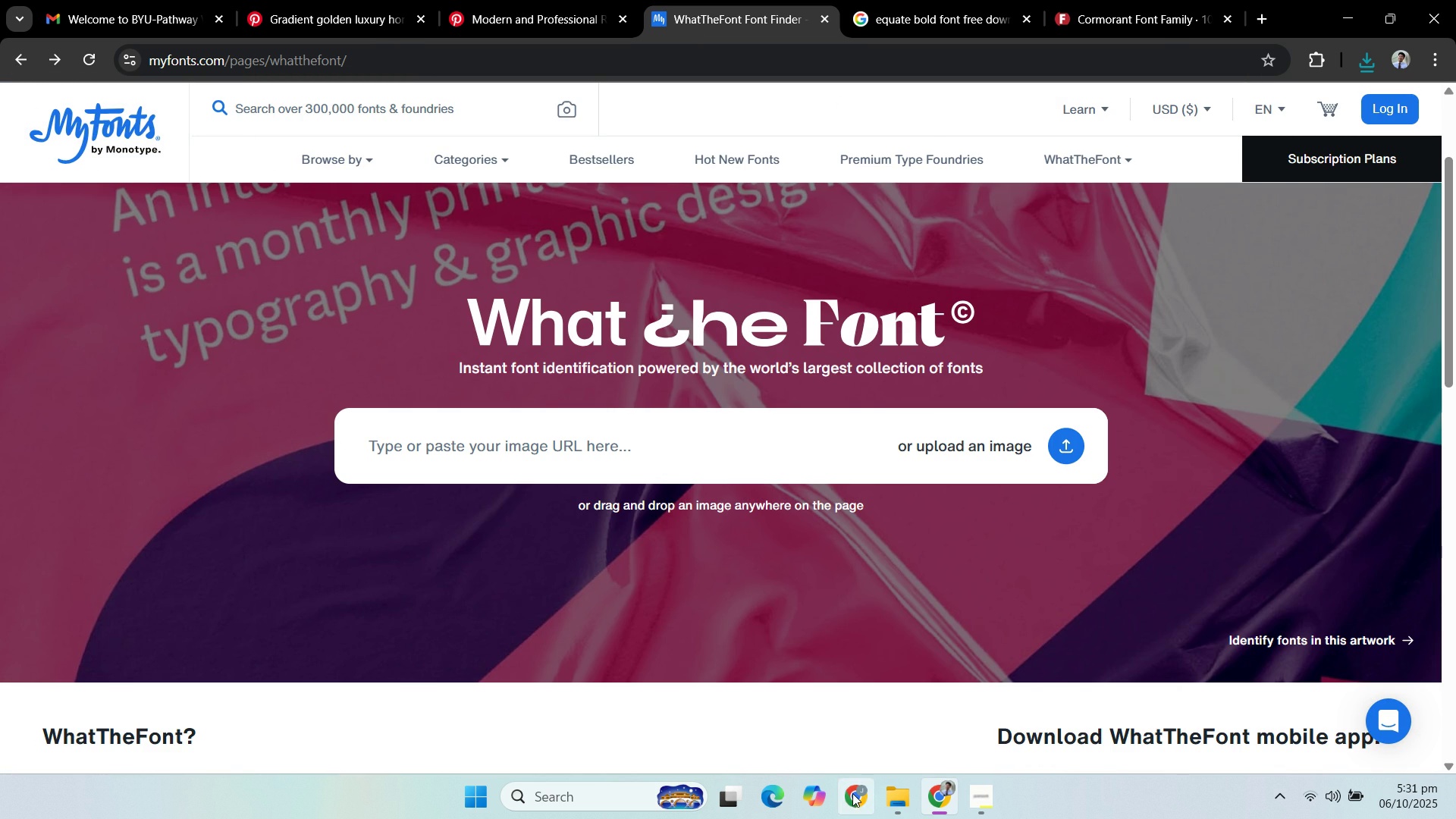 
left_click([890, 801])
 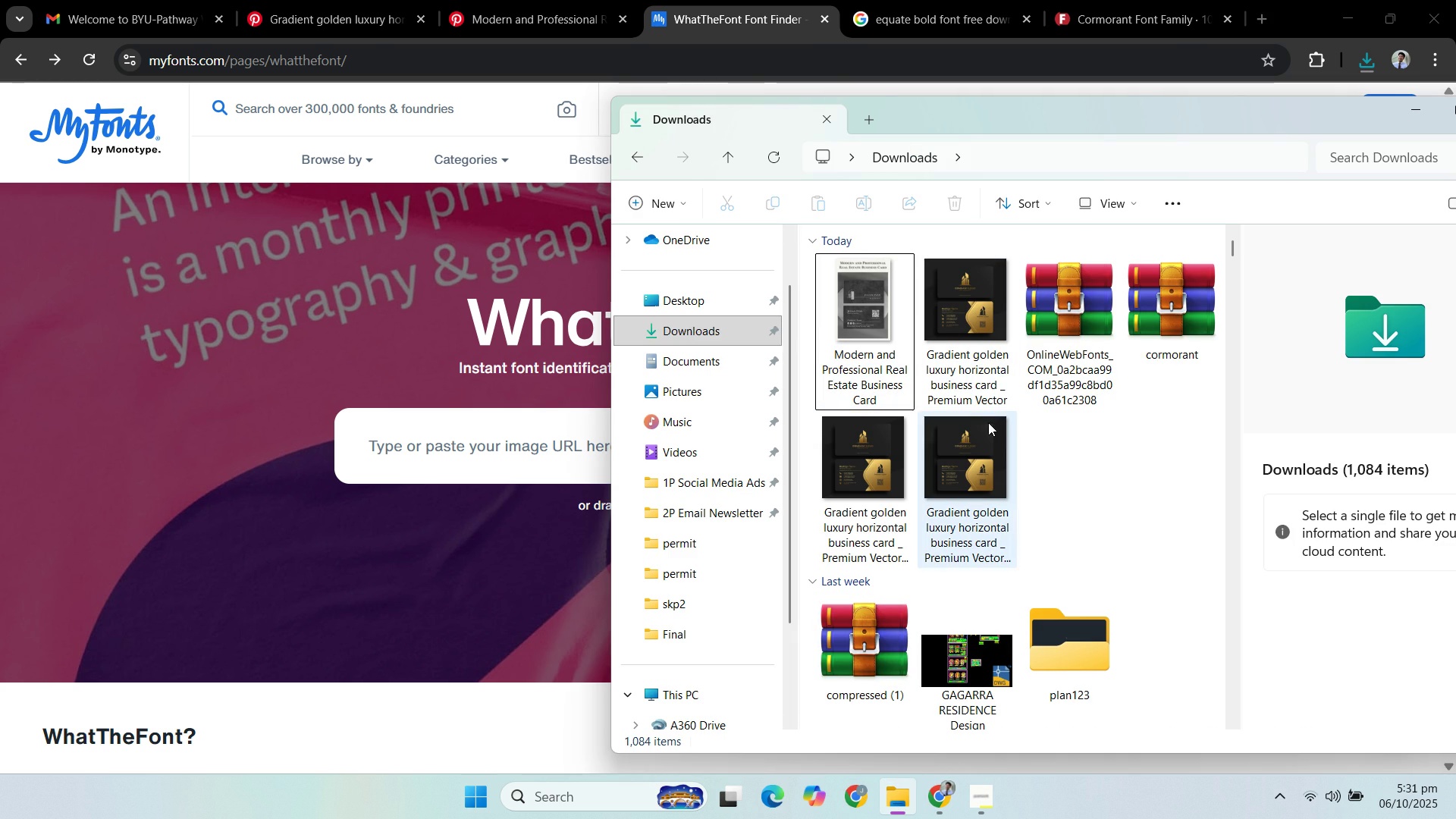 
left_click([982, 434])
 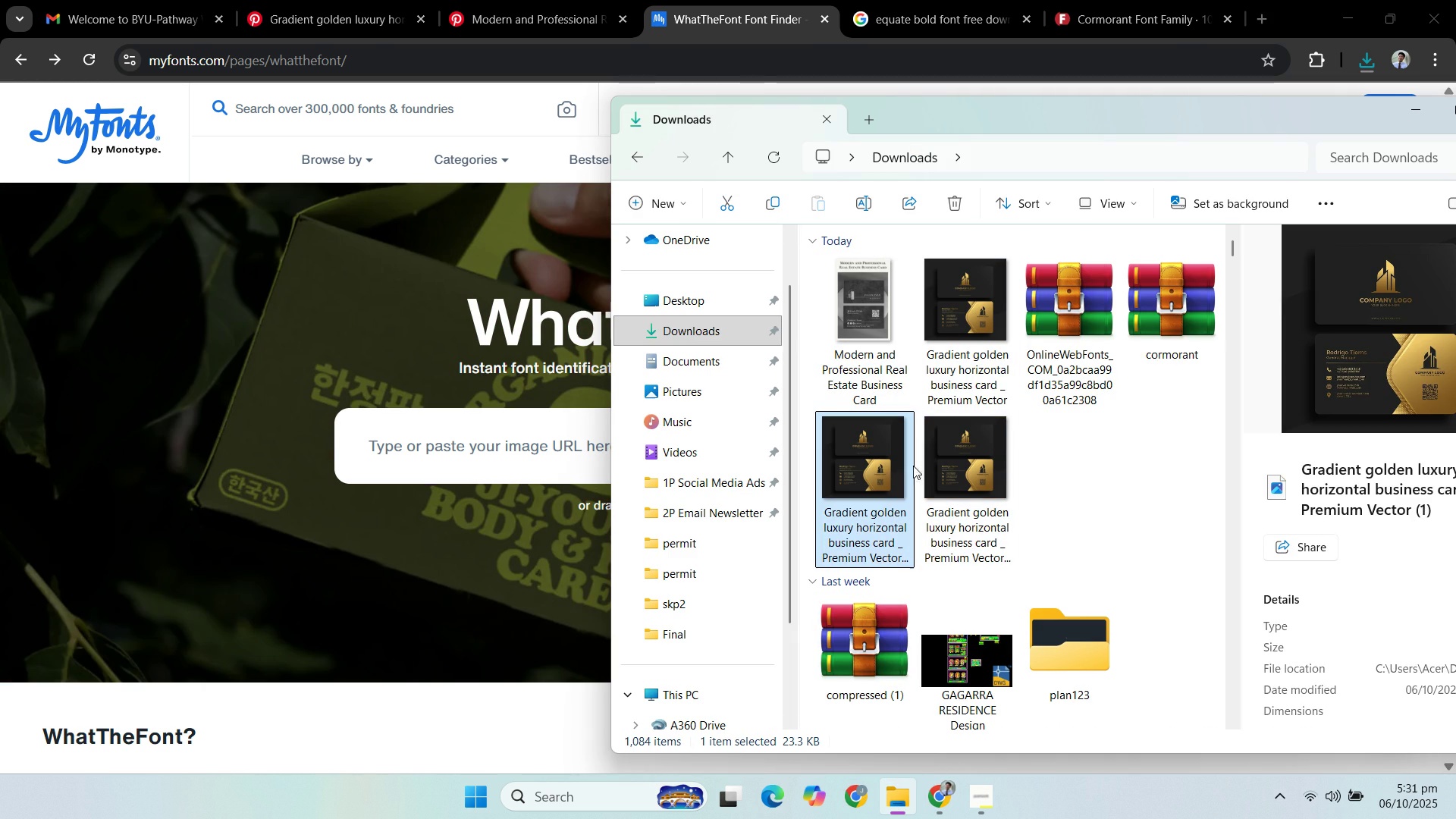 
double_click([952, 466])
 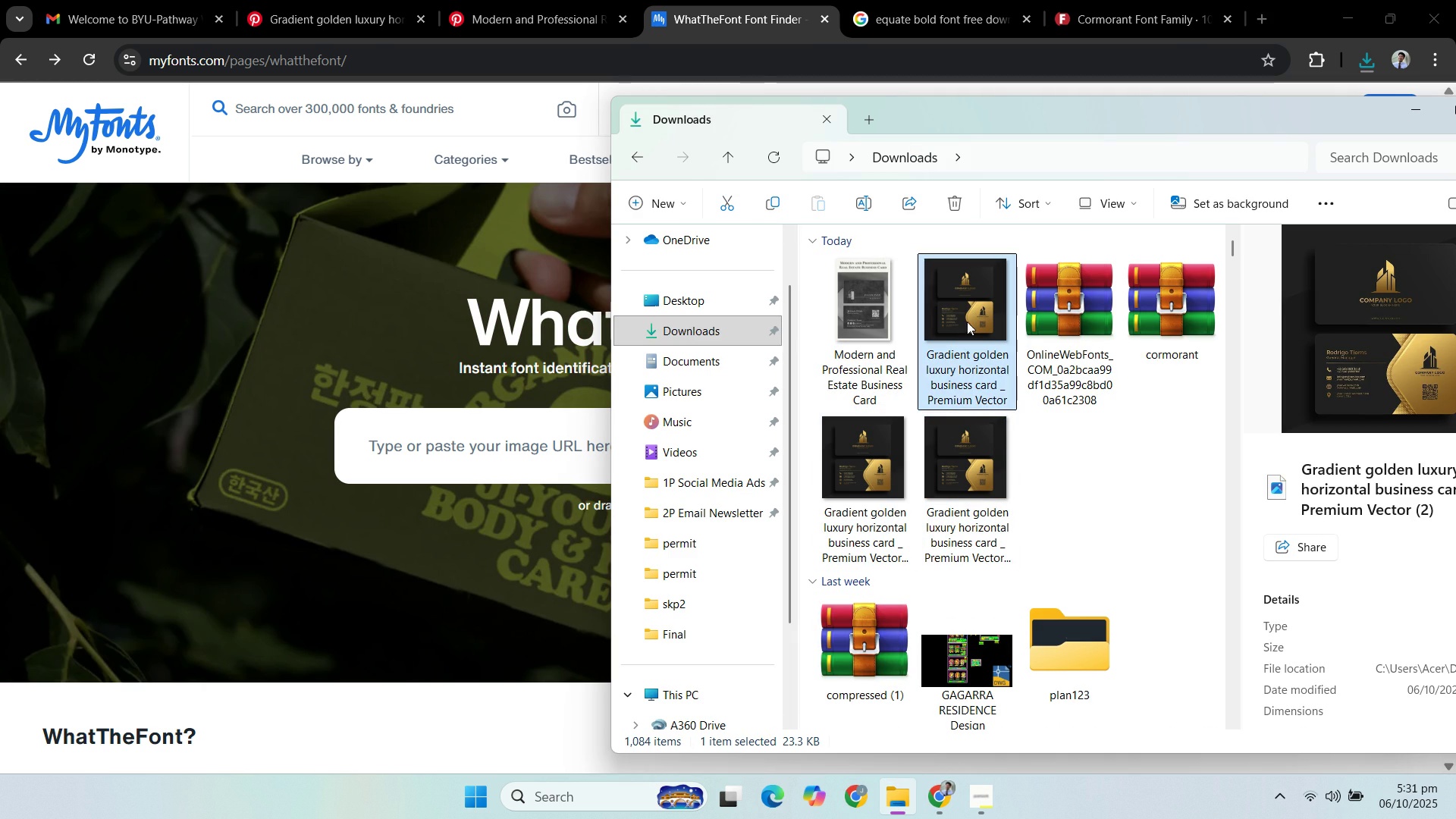 
triple_click([967, 322])
 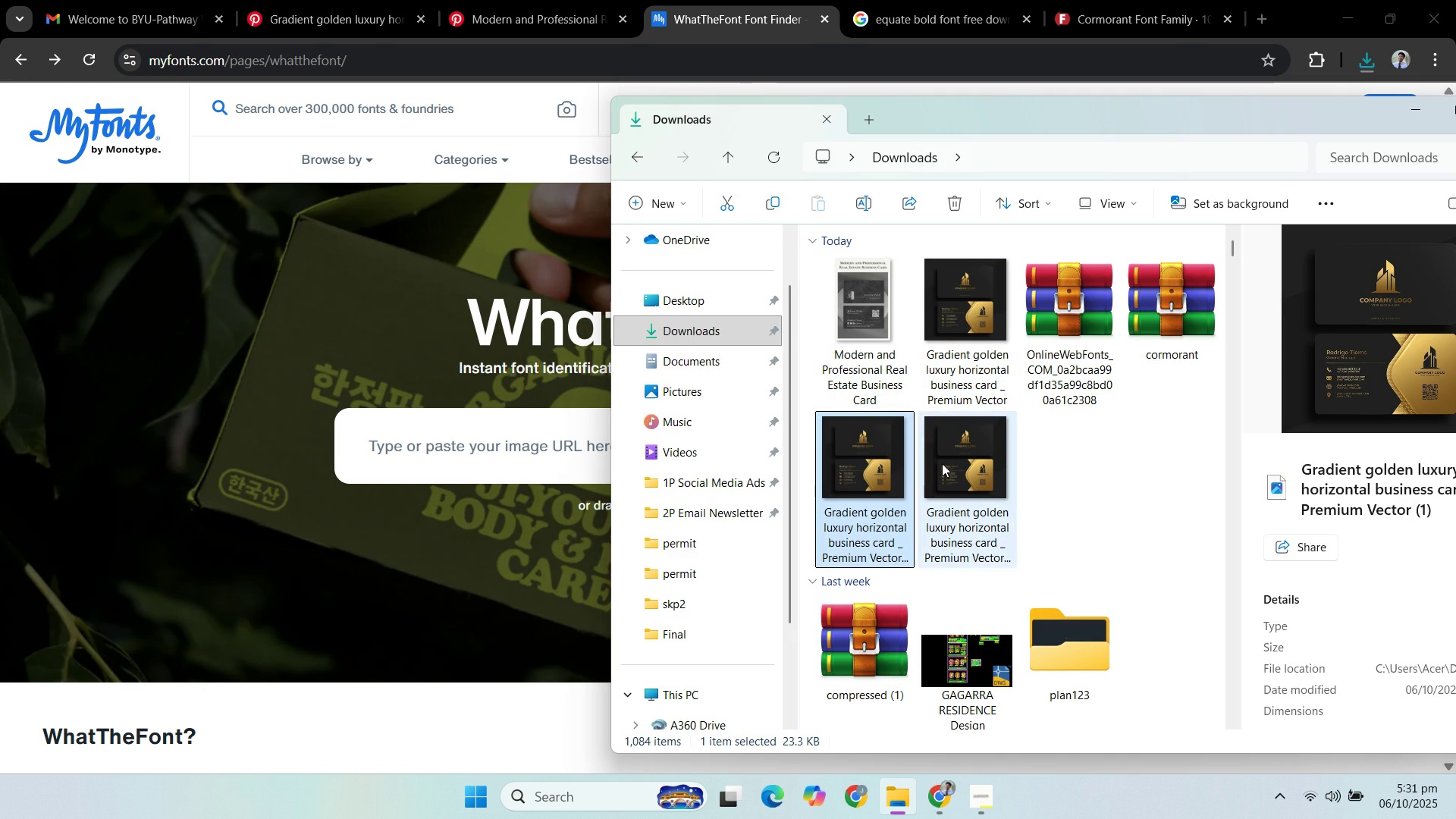 
left_click([943, 462])
 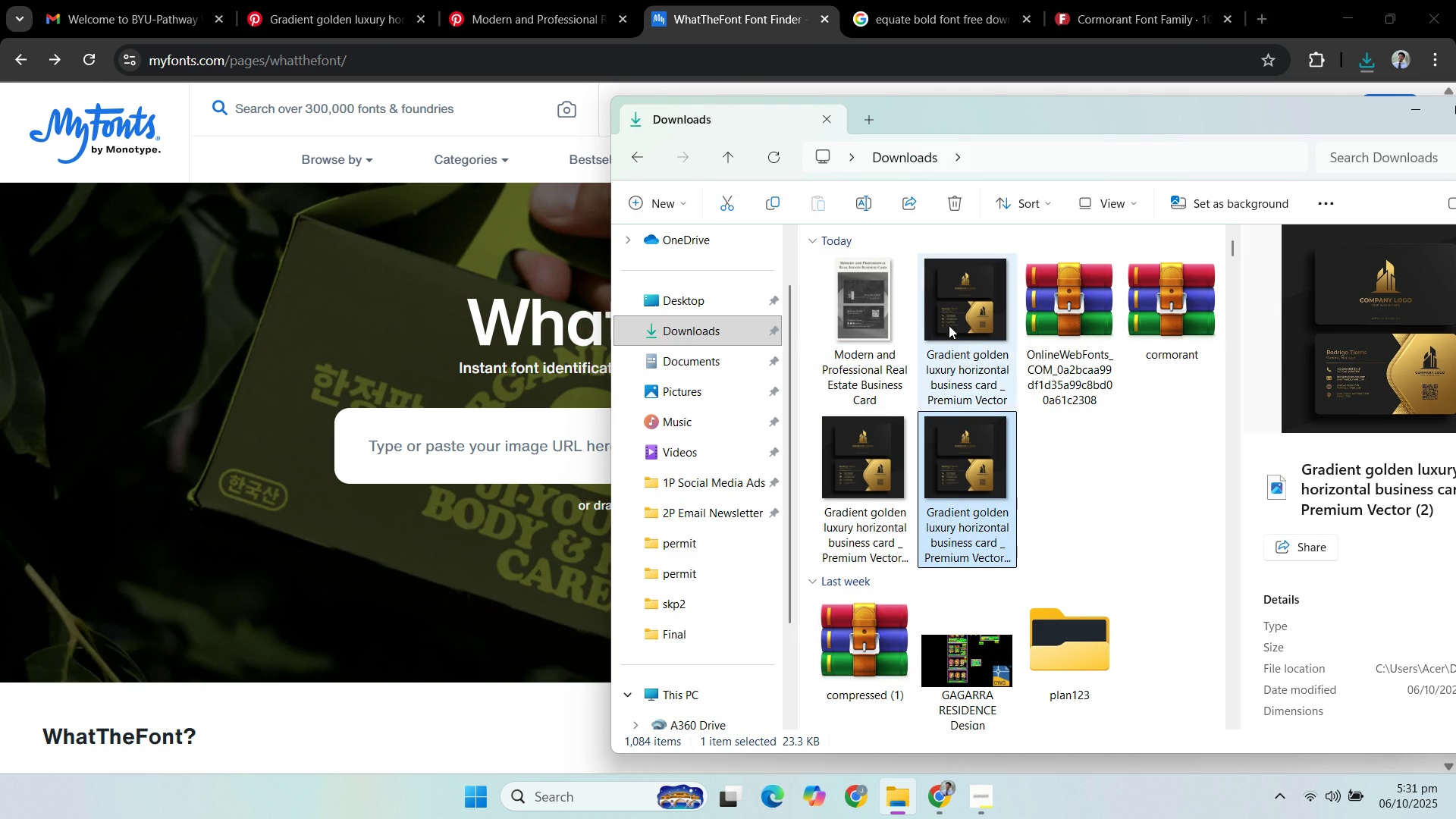 
left_click([949, 325])
 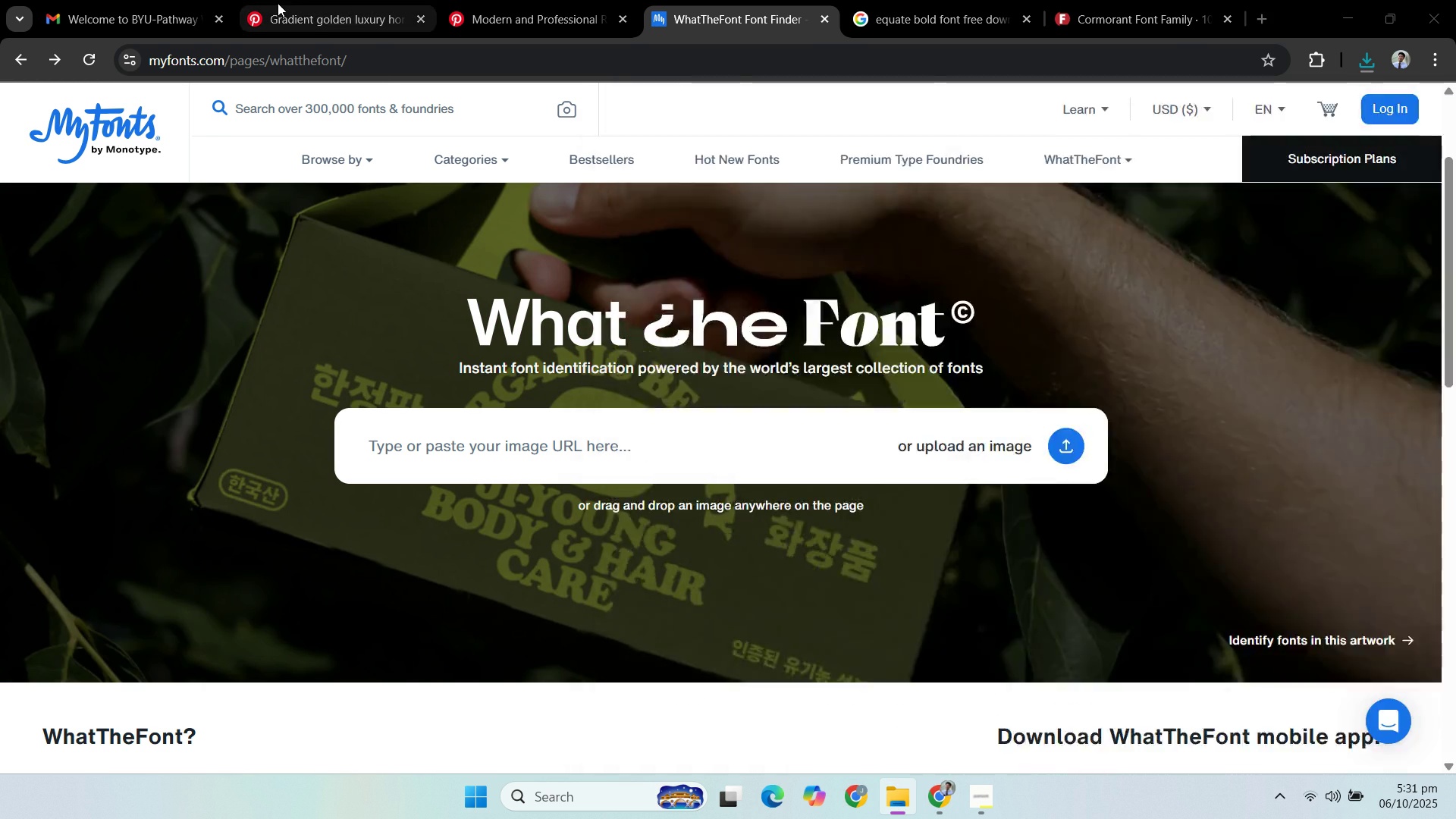 
left_click([278, 3])
 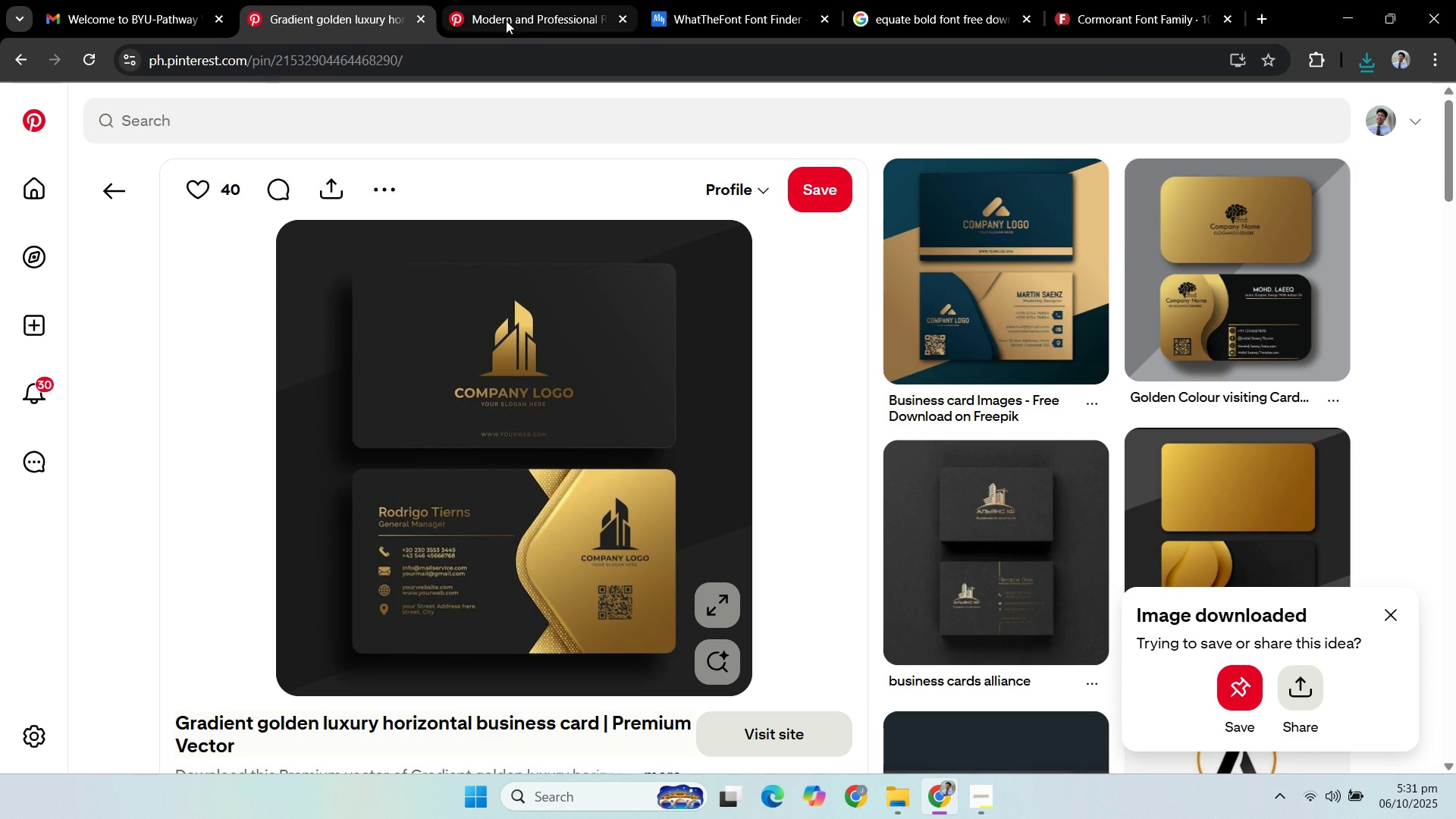 
left_click([506, 20])
 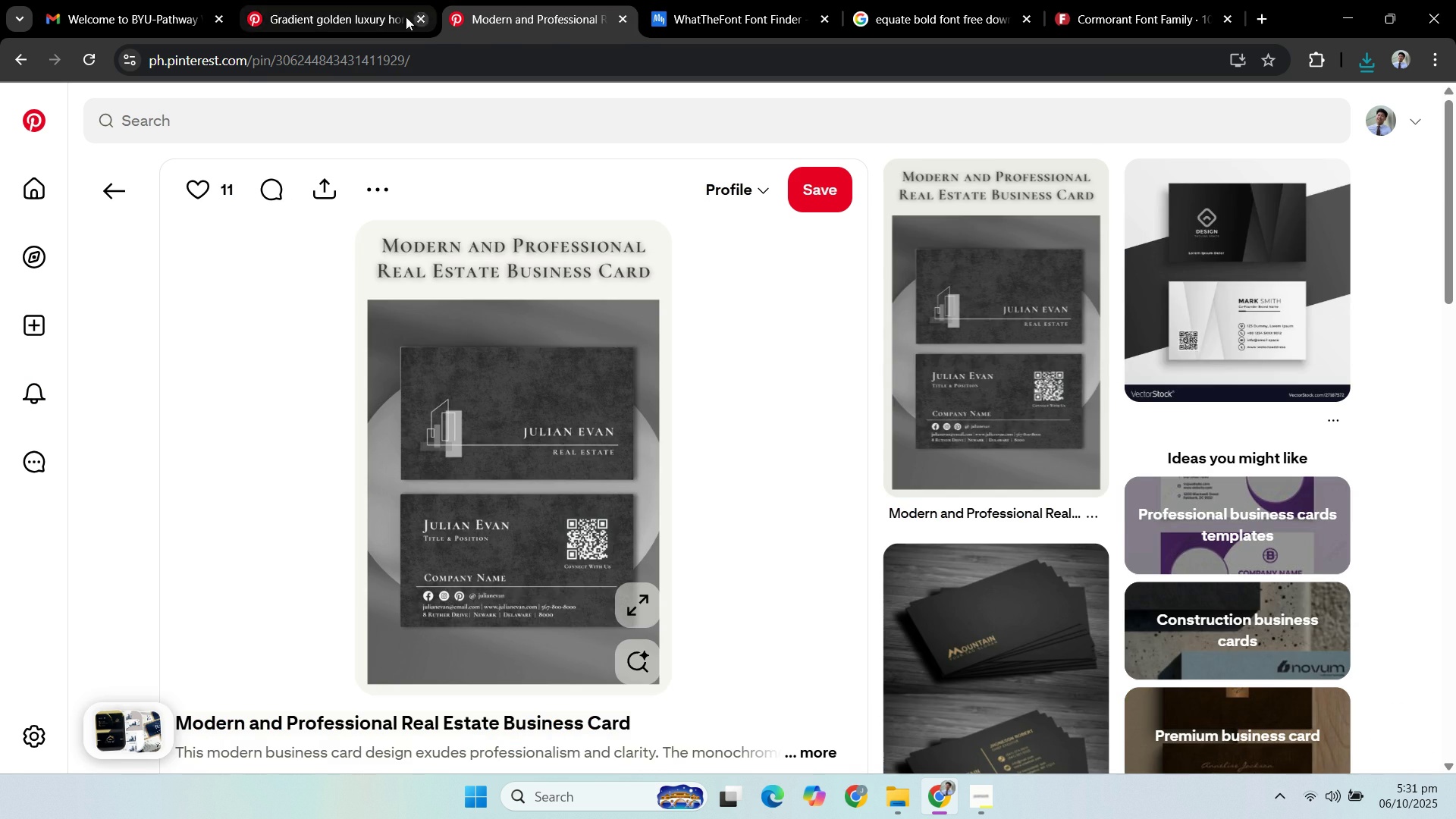 
left_click([394, 13])
 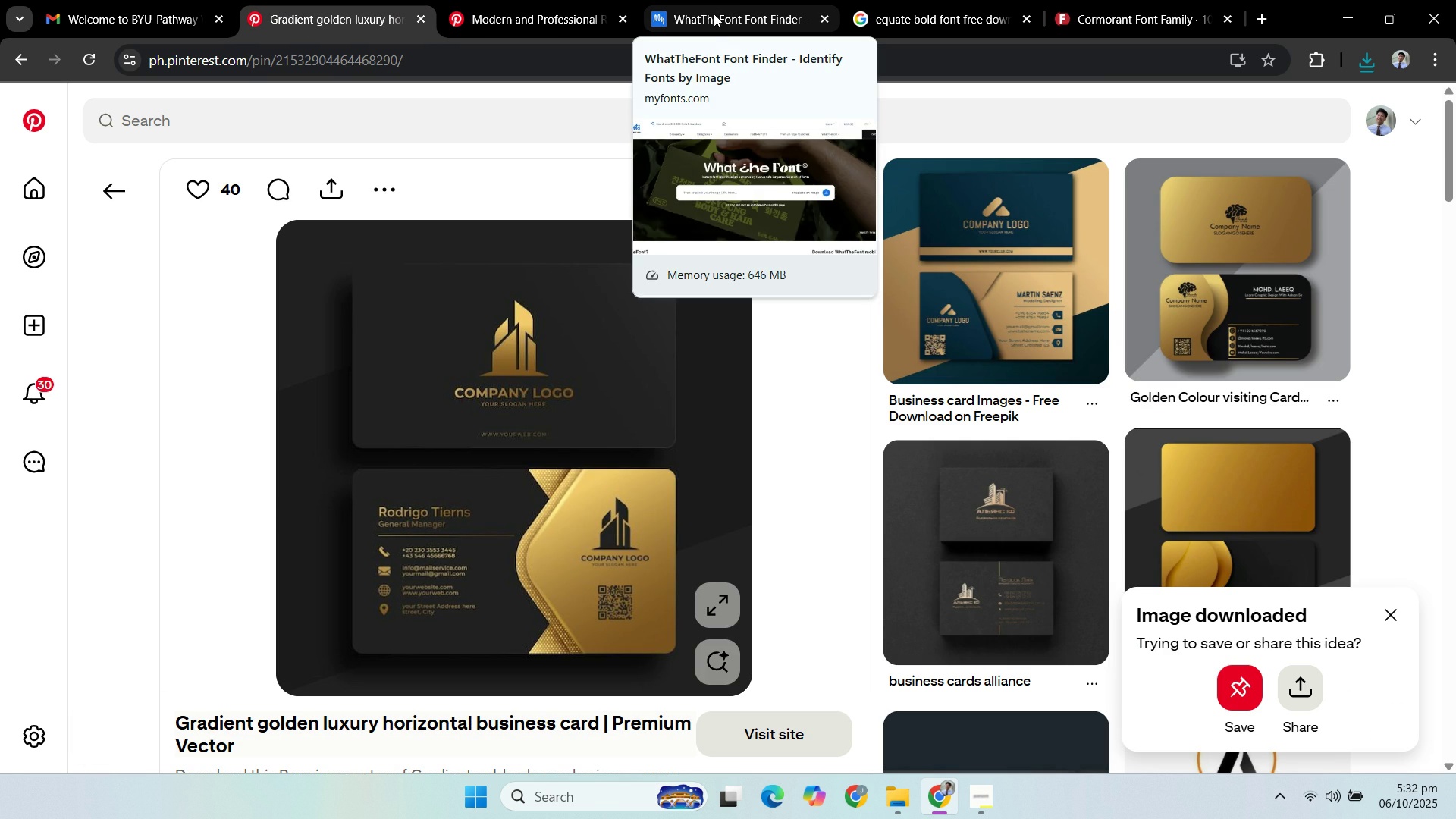 
double_click([551, 5])
 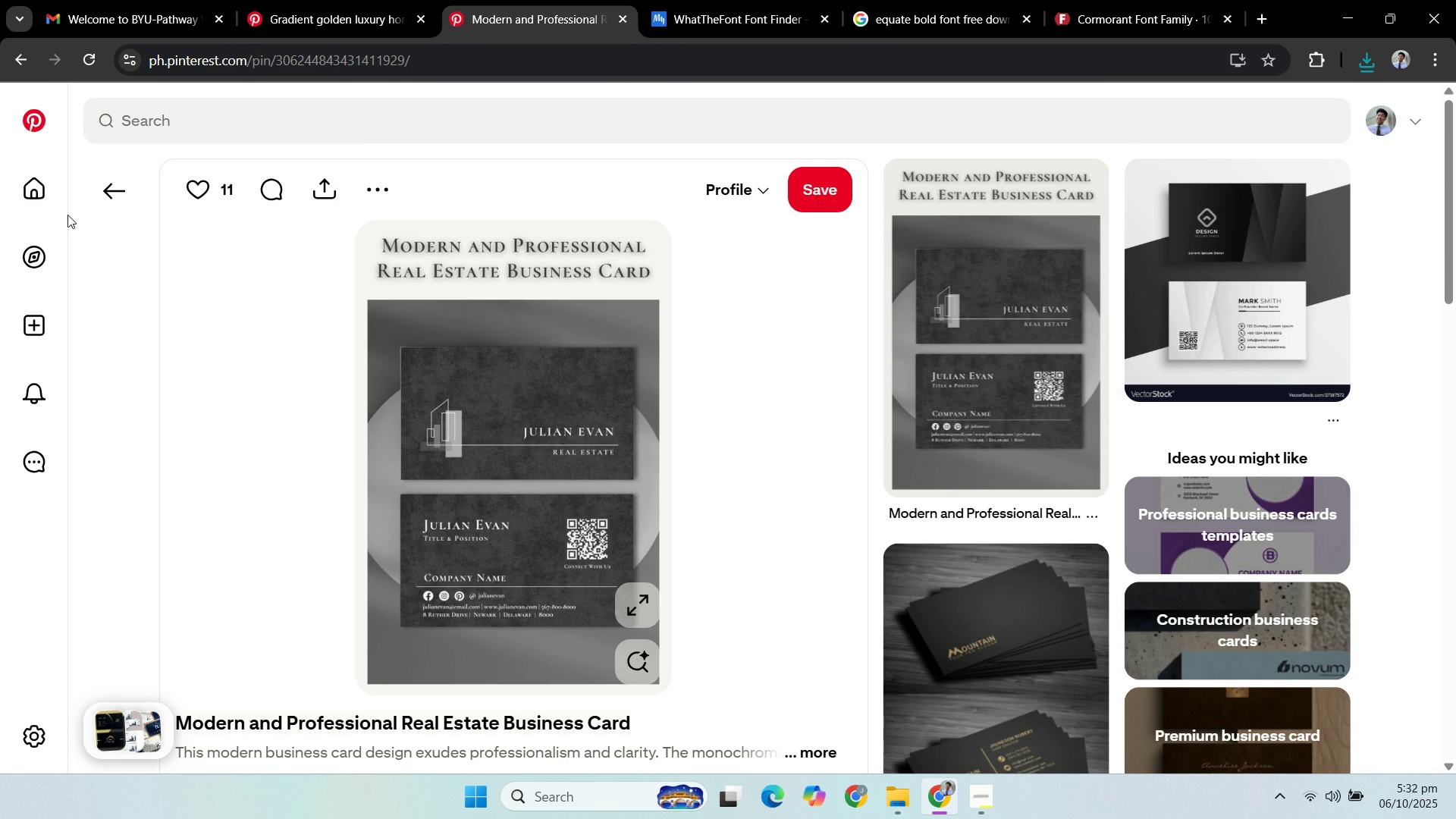 
left_click([138, 196])
 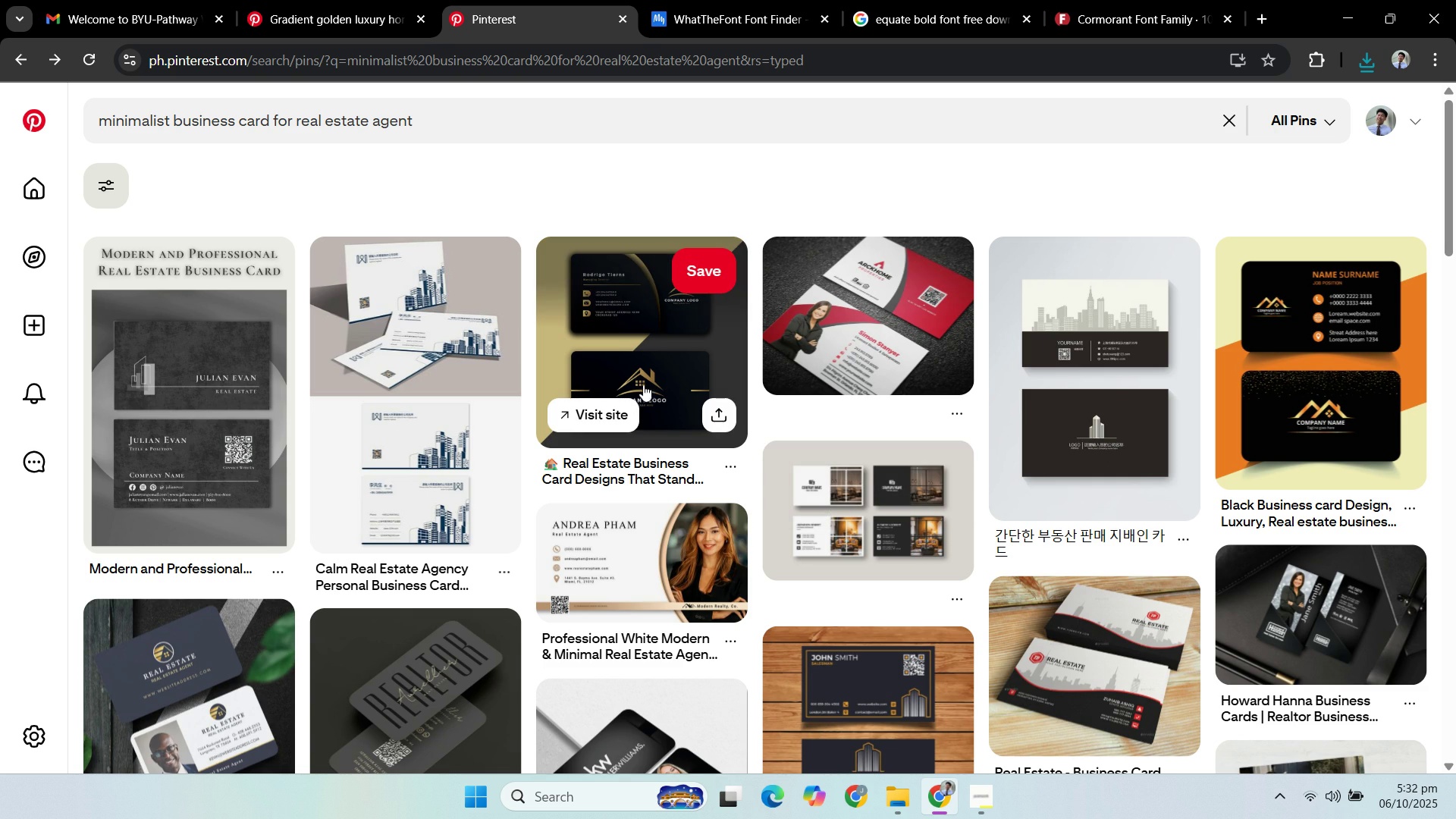 
left_click([655, 335])
 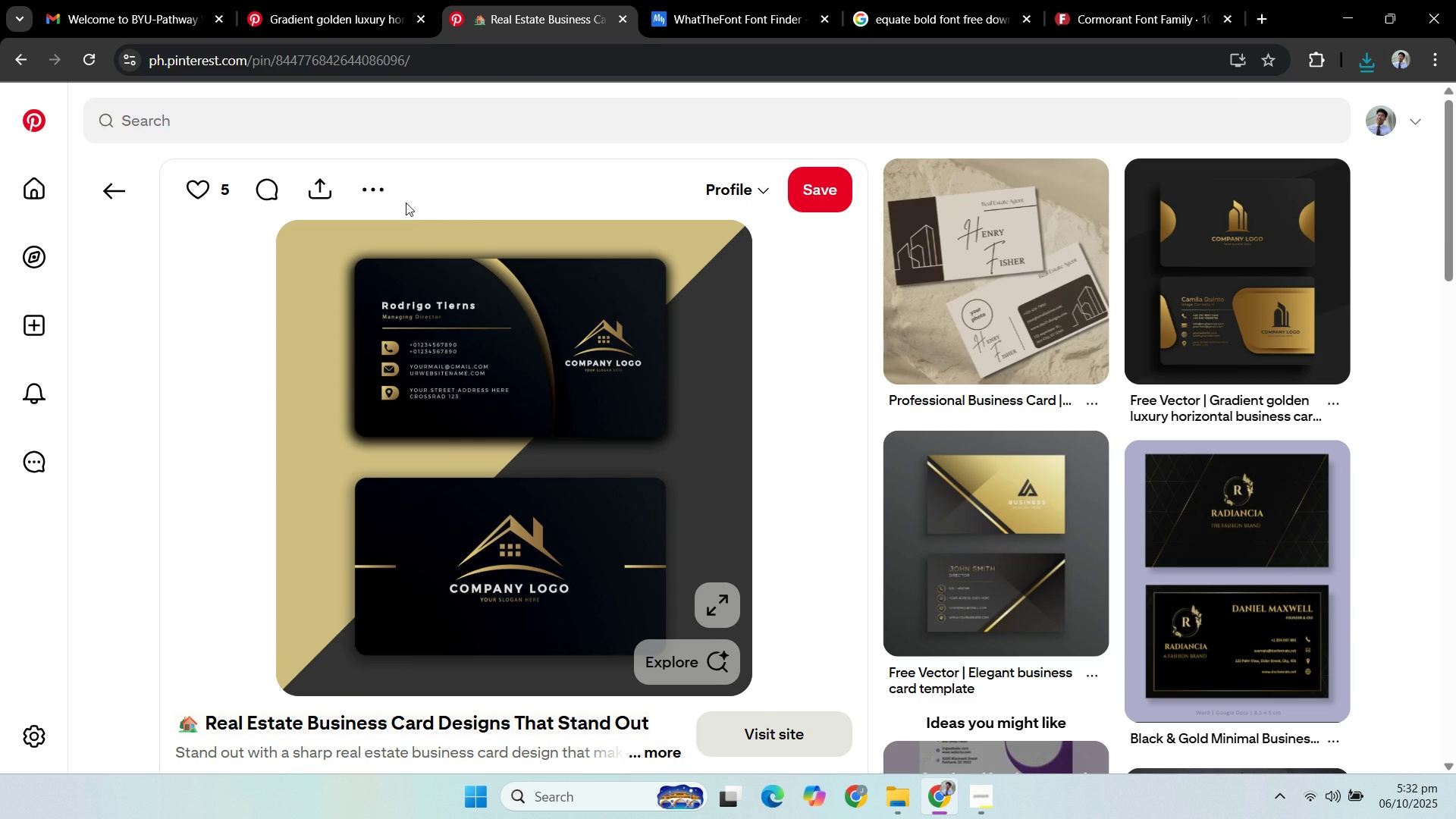 
left_click([374, 199])
 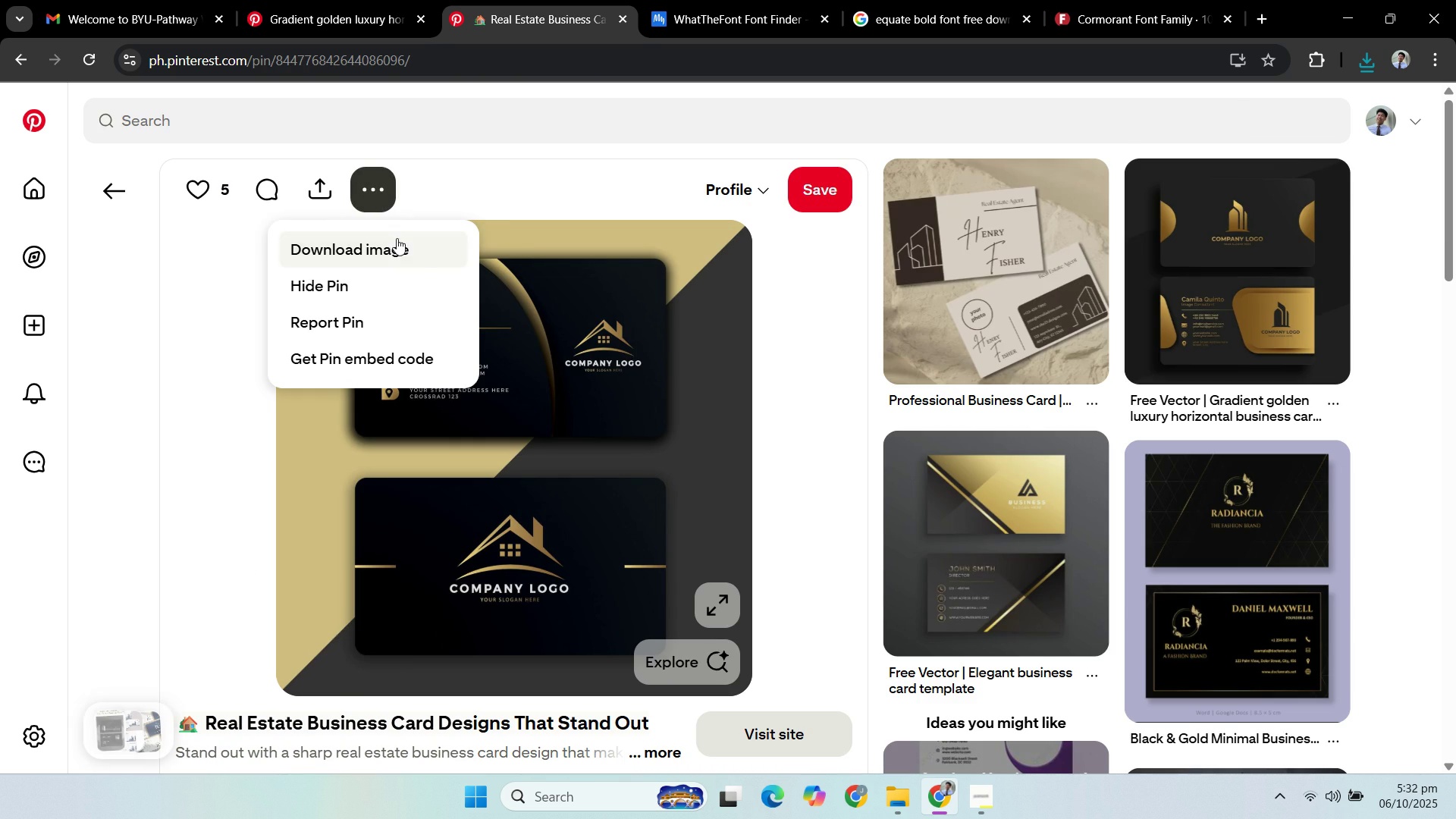 
left_click([397, 238])
 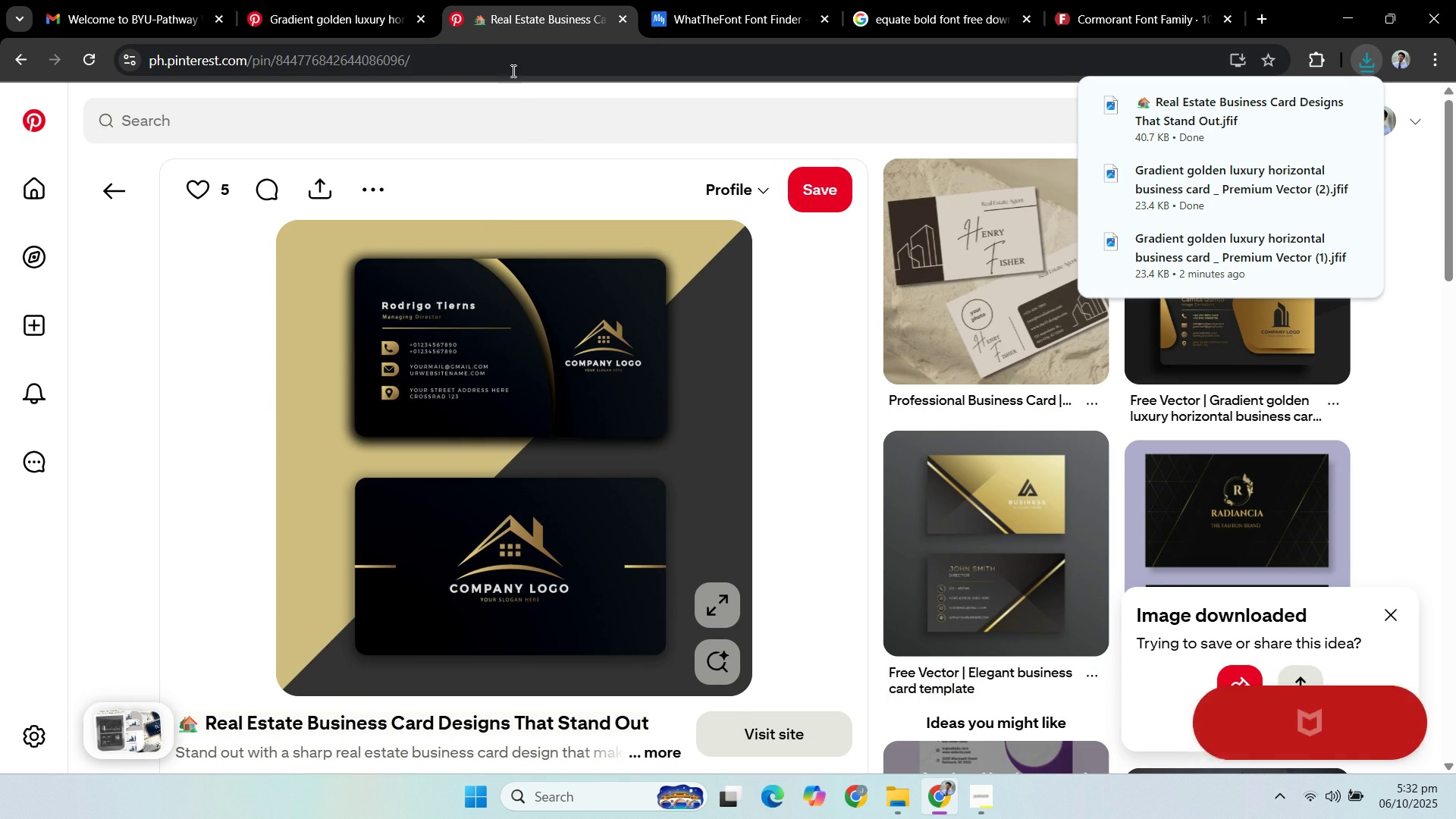 
wait(5.26)
 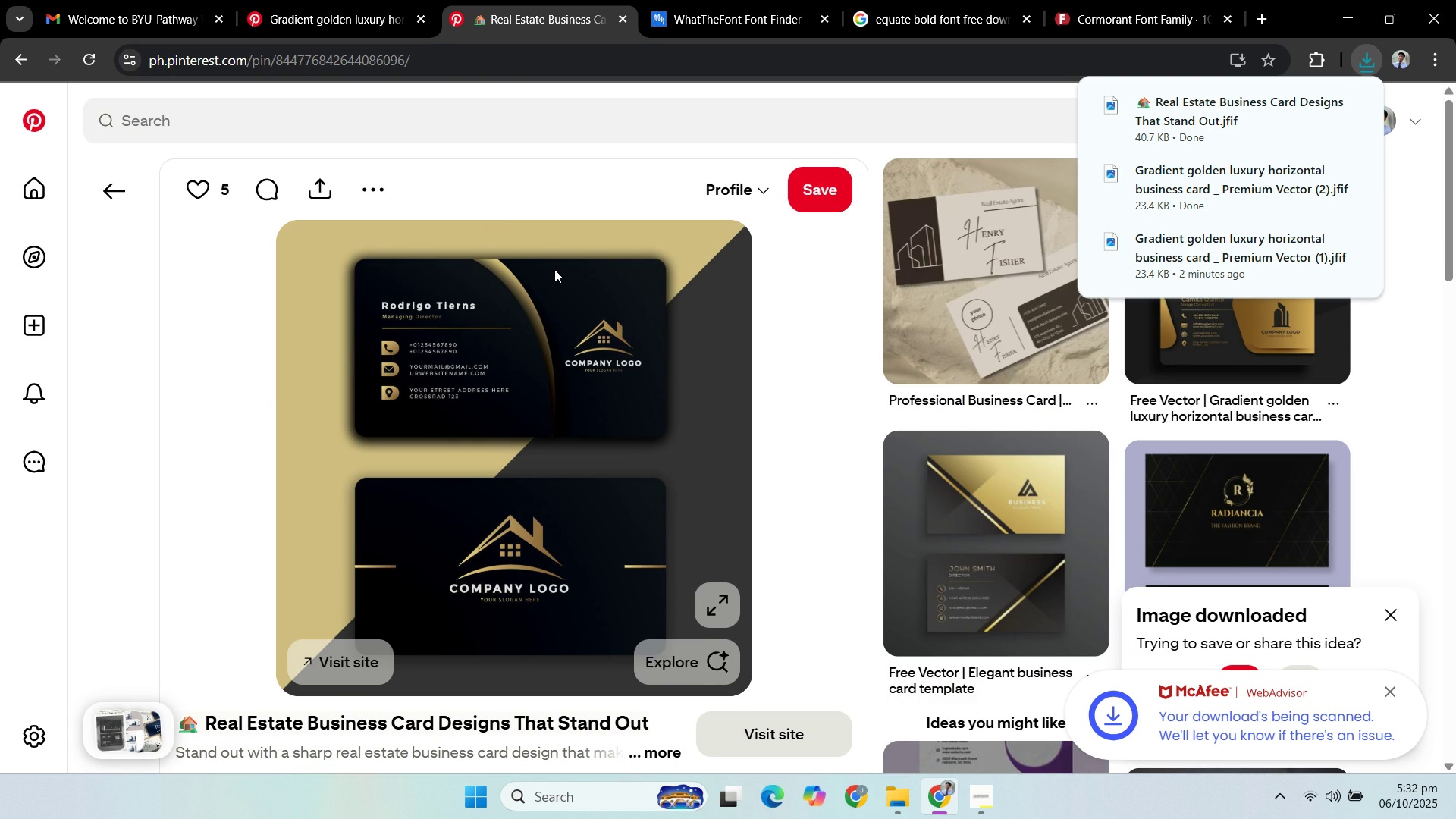 
left_click([689, 5])
 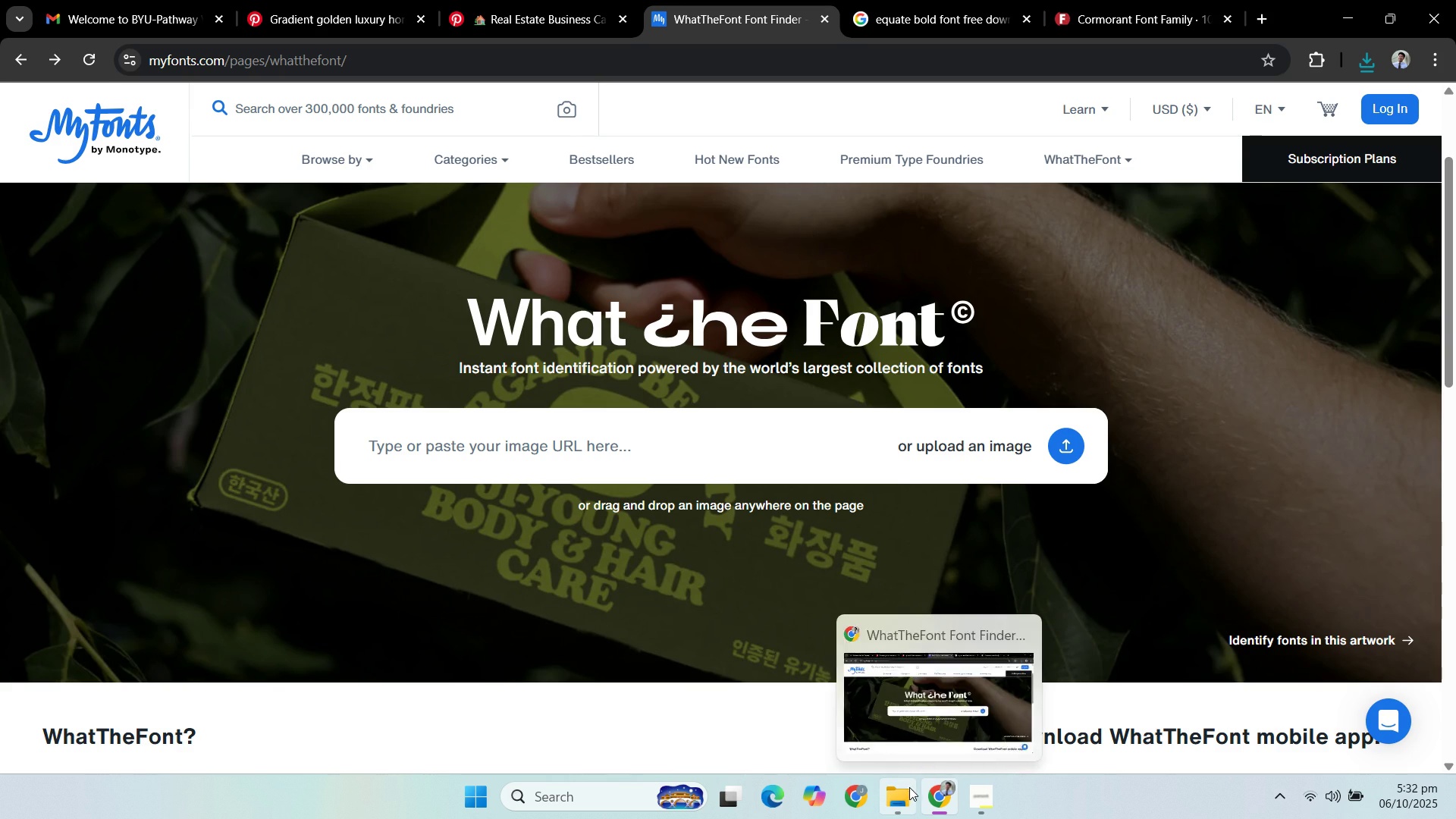 
left_click([908, 790])
 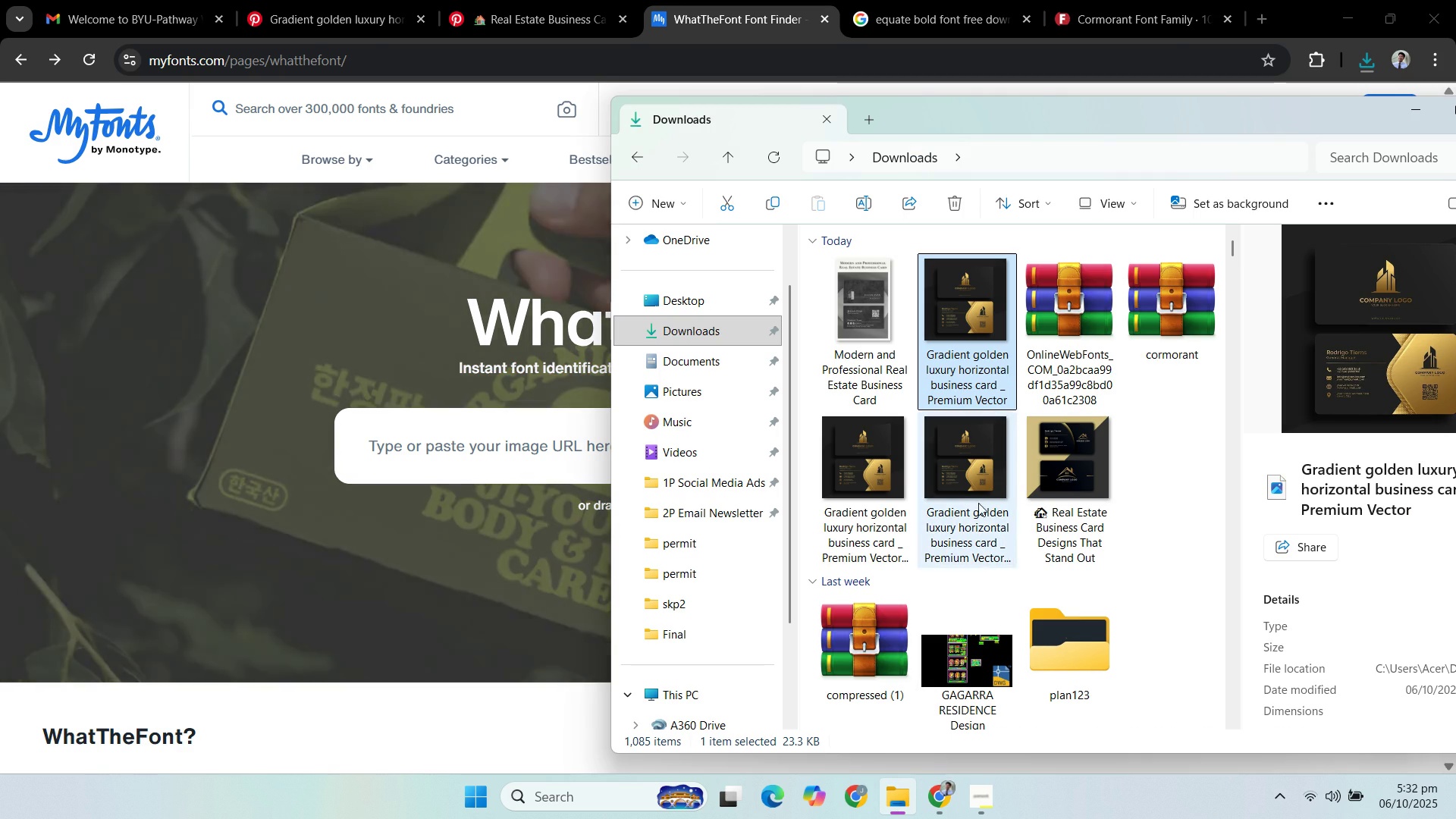 
left_click([965, 492])